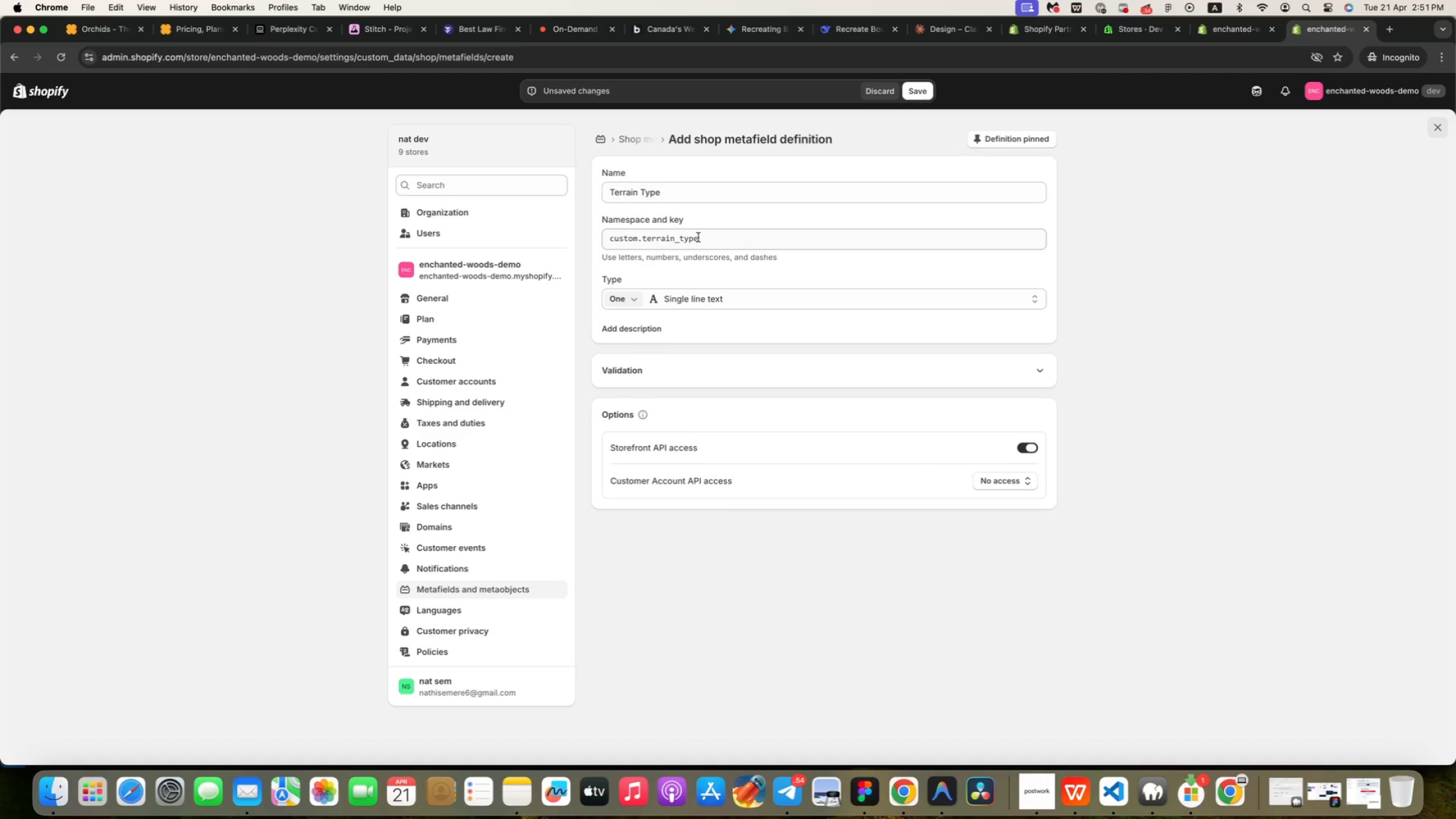 
left_click([699, 238])
 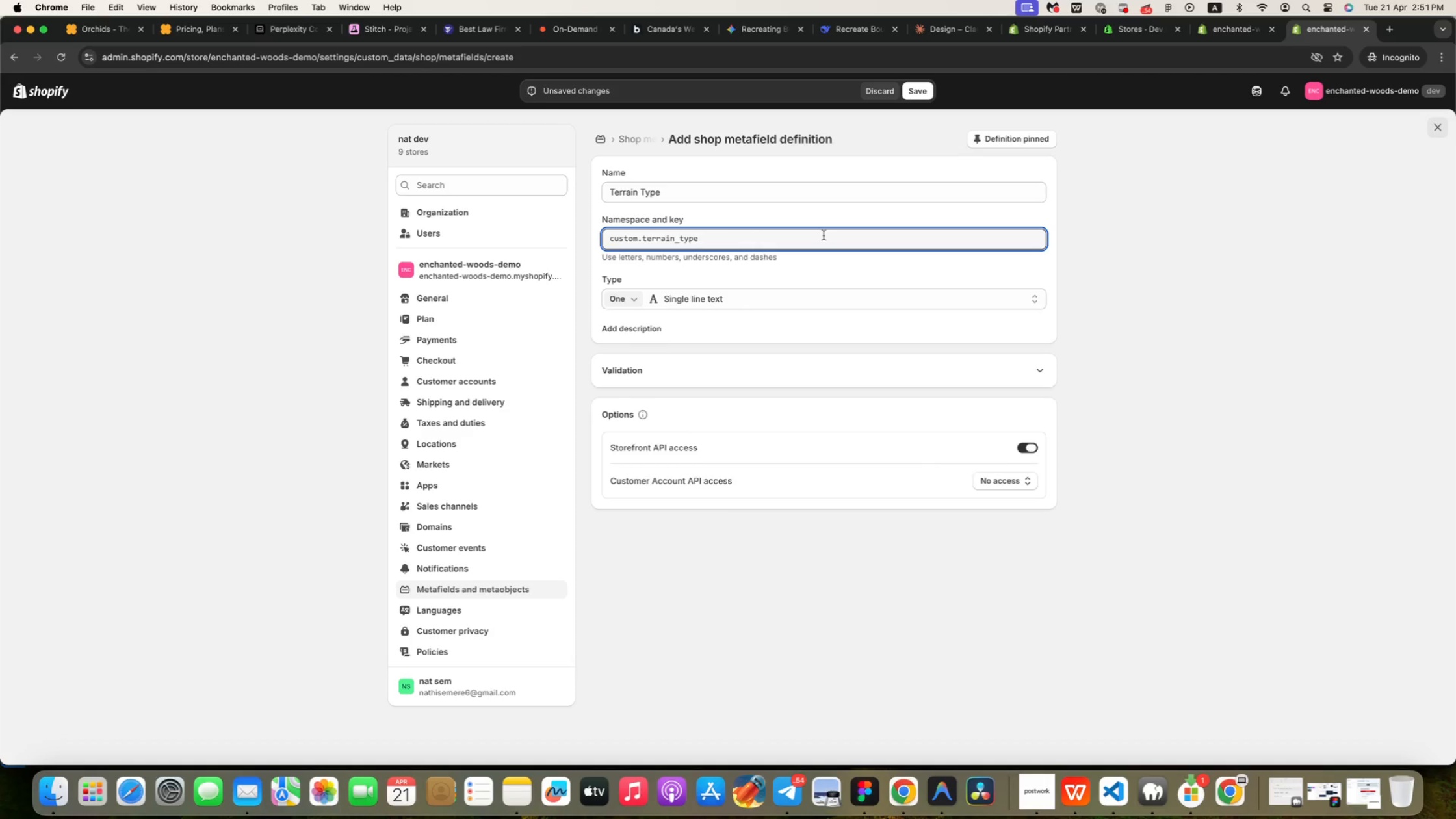 
key(Backspace)
 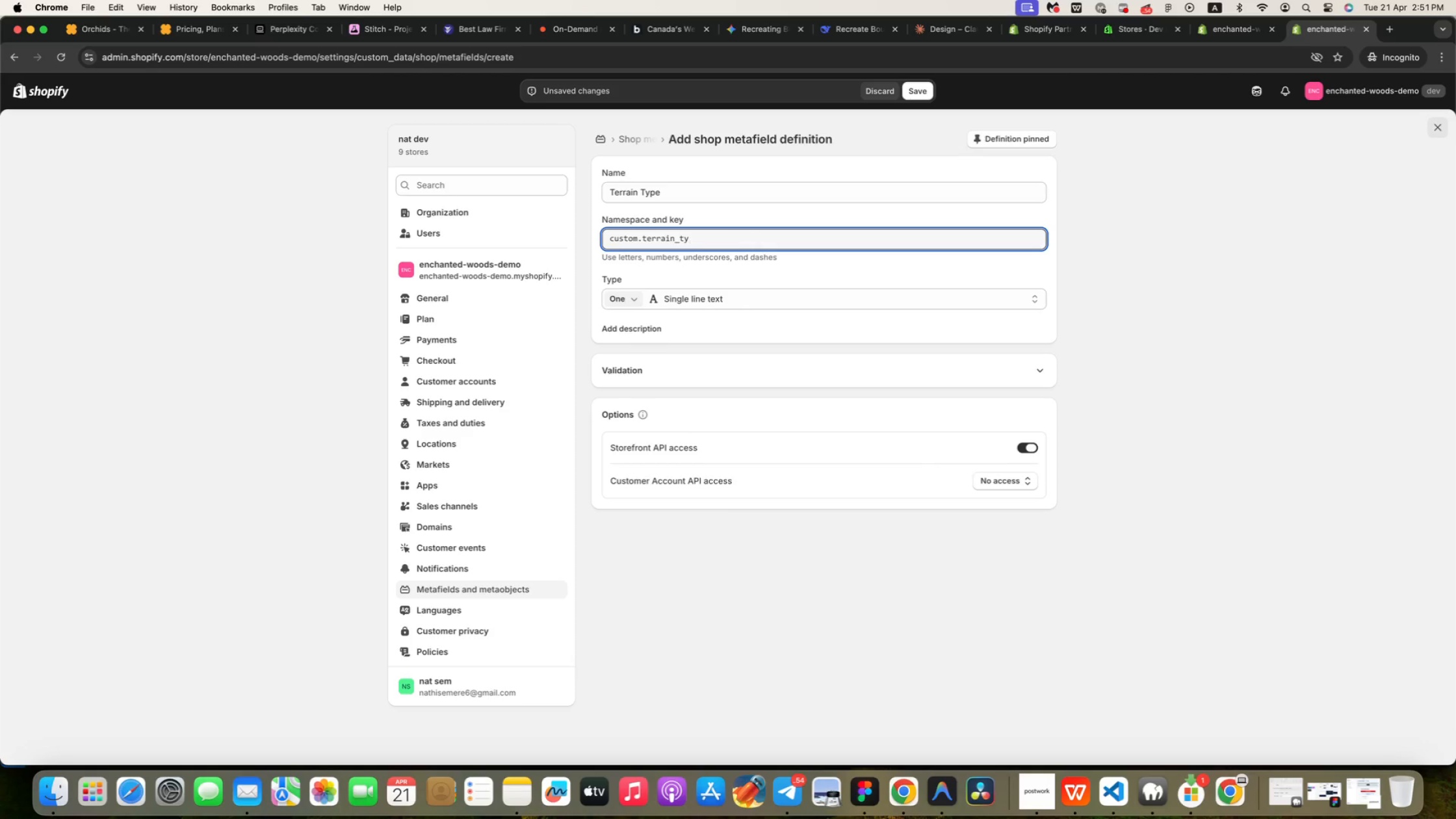 
key(Backspace)
 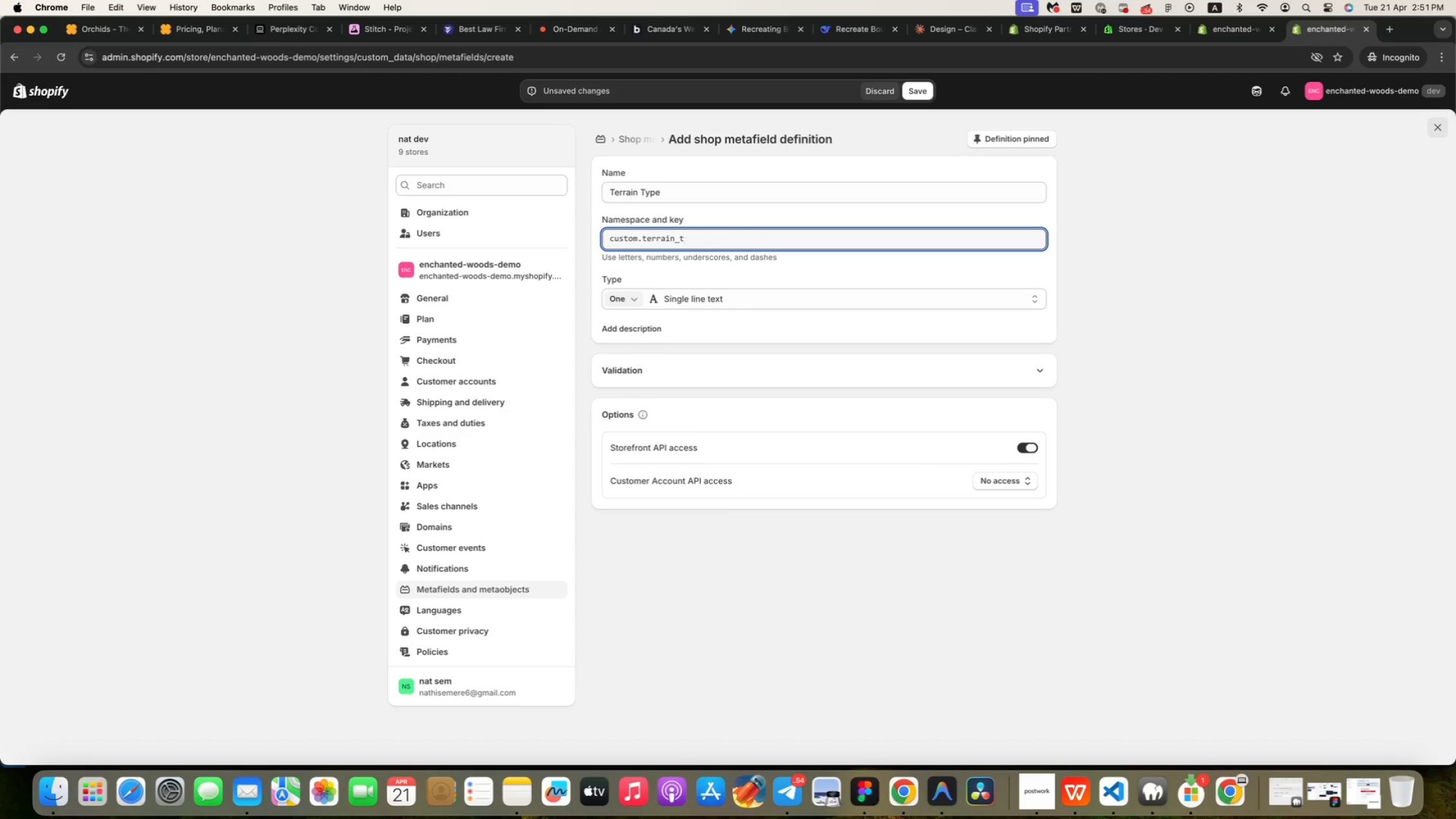 
key(Backspace)
 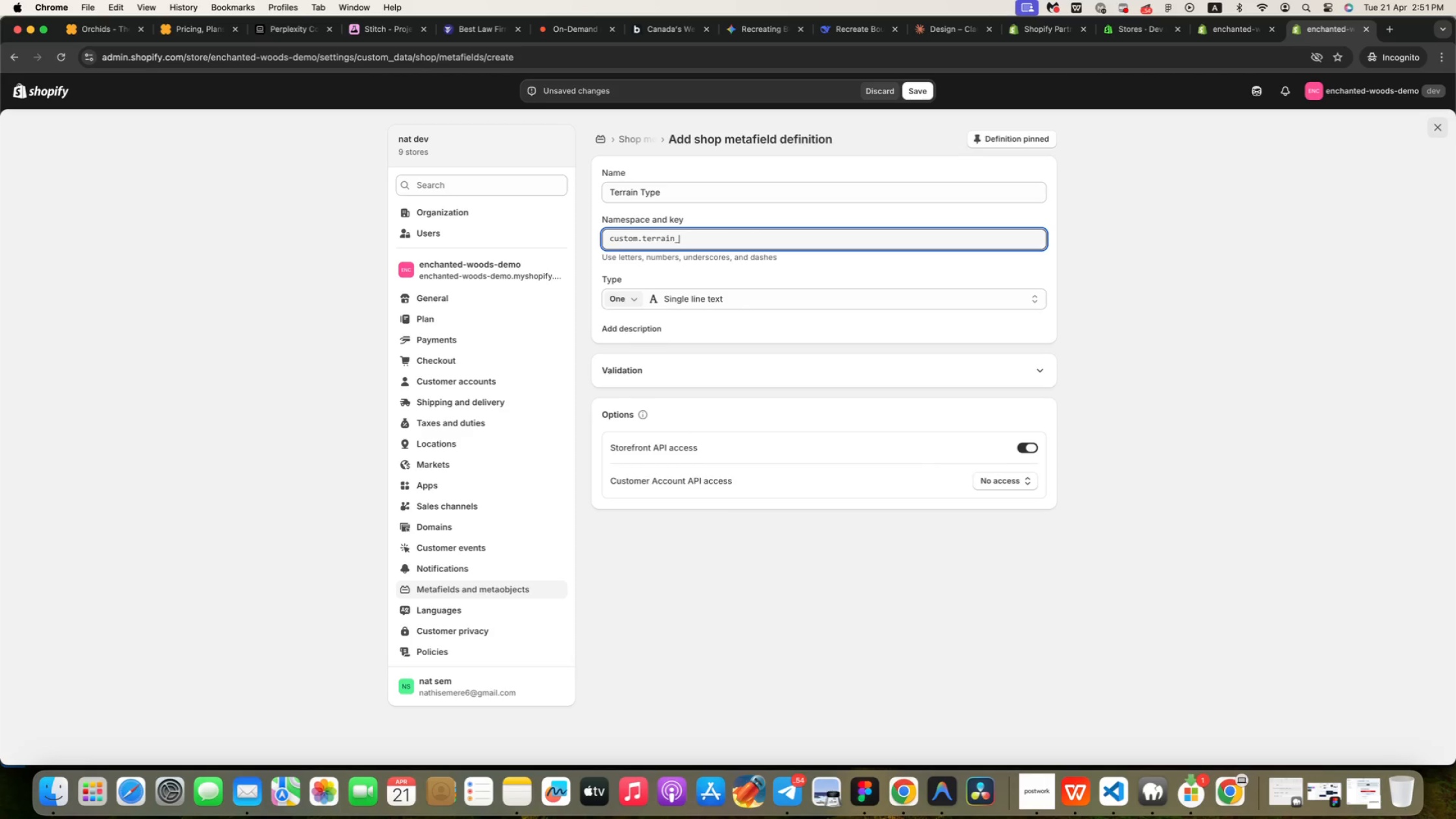 
key(Backspace)
 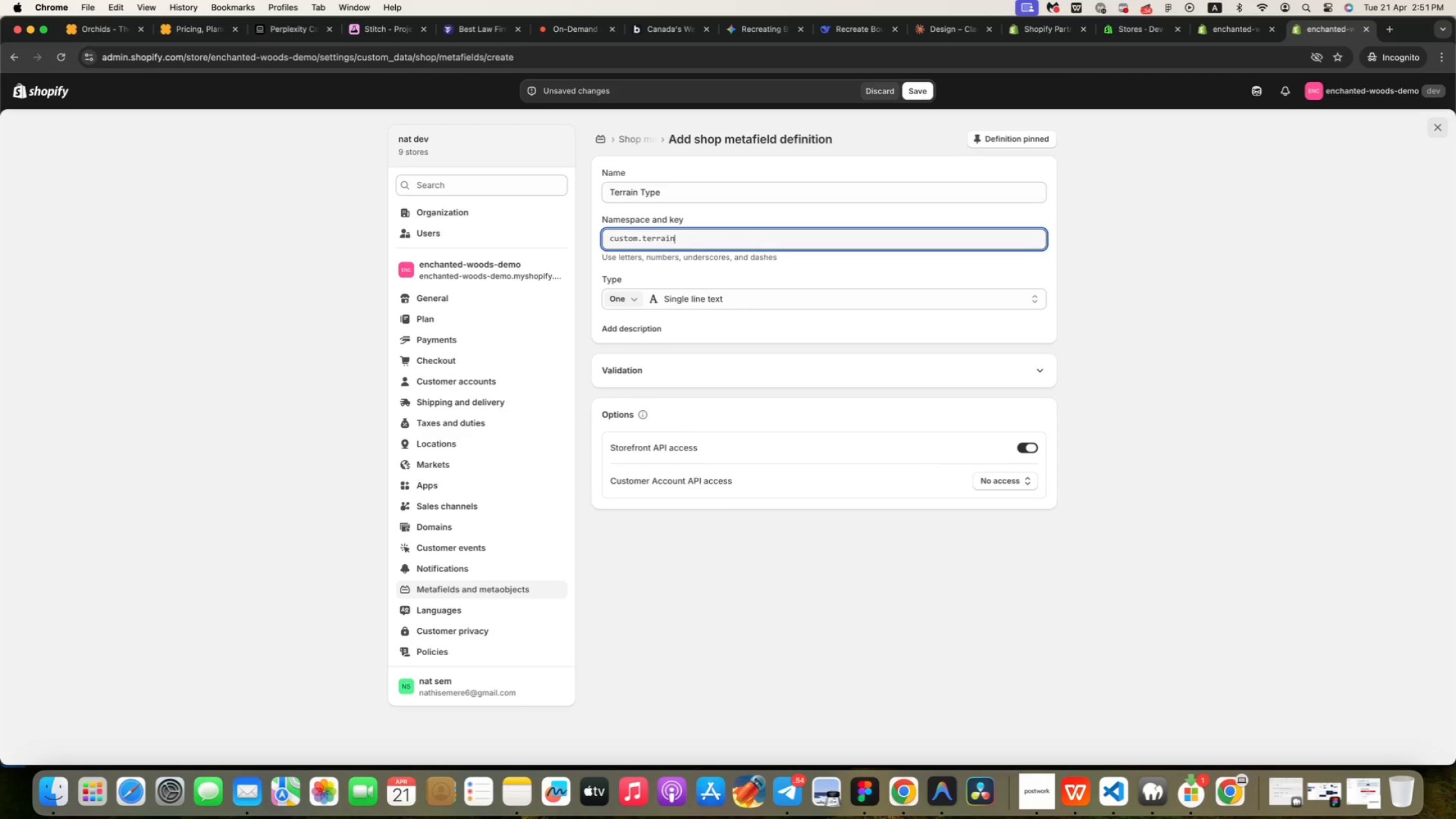 
key(Backspace)
 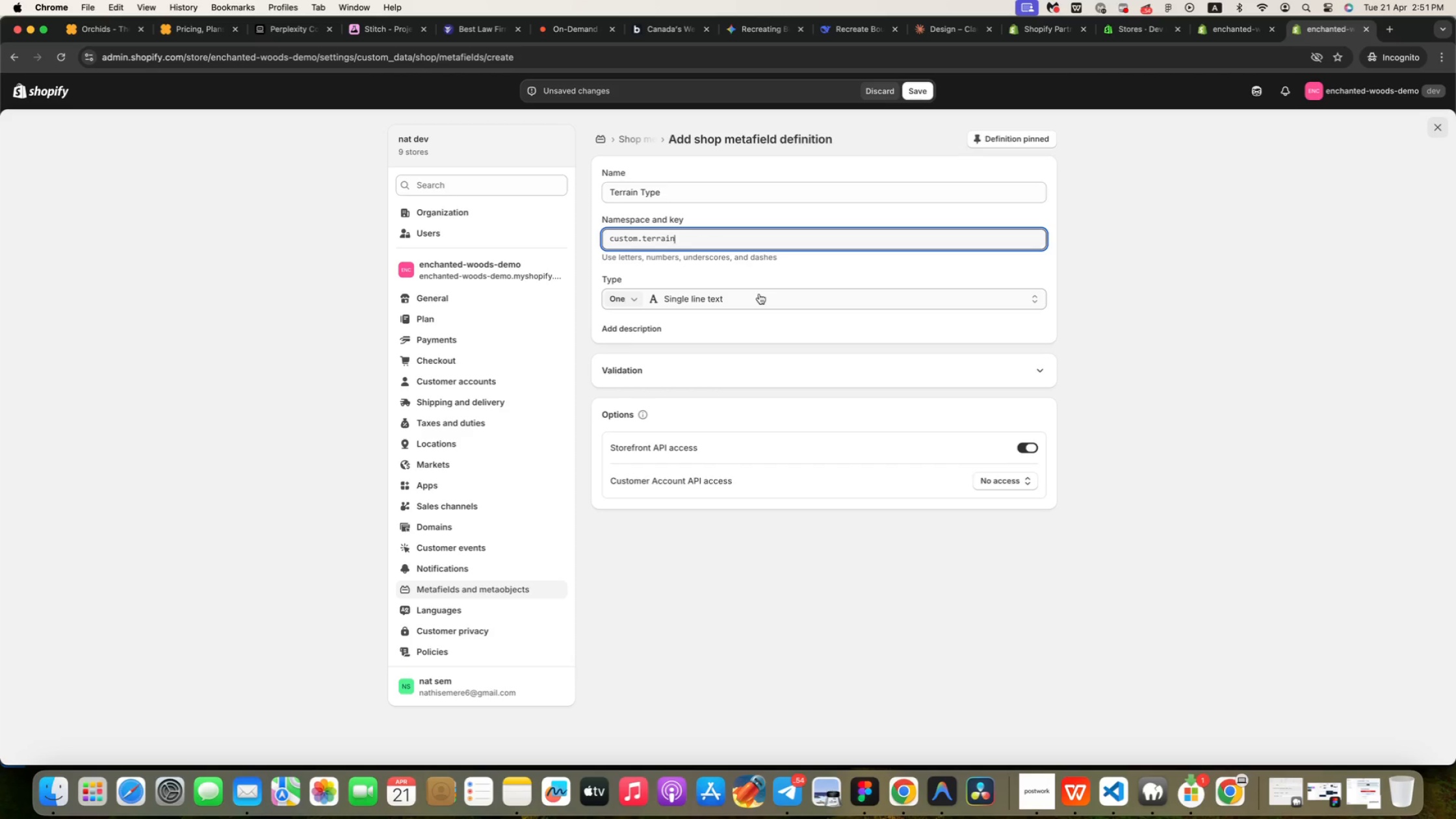 
wait(16.08)
 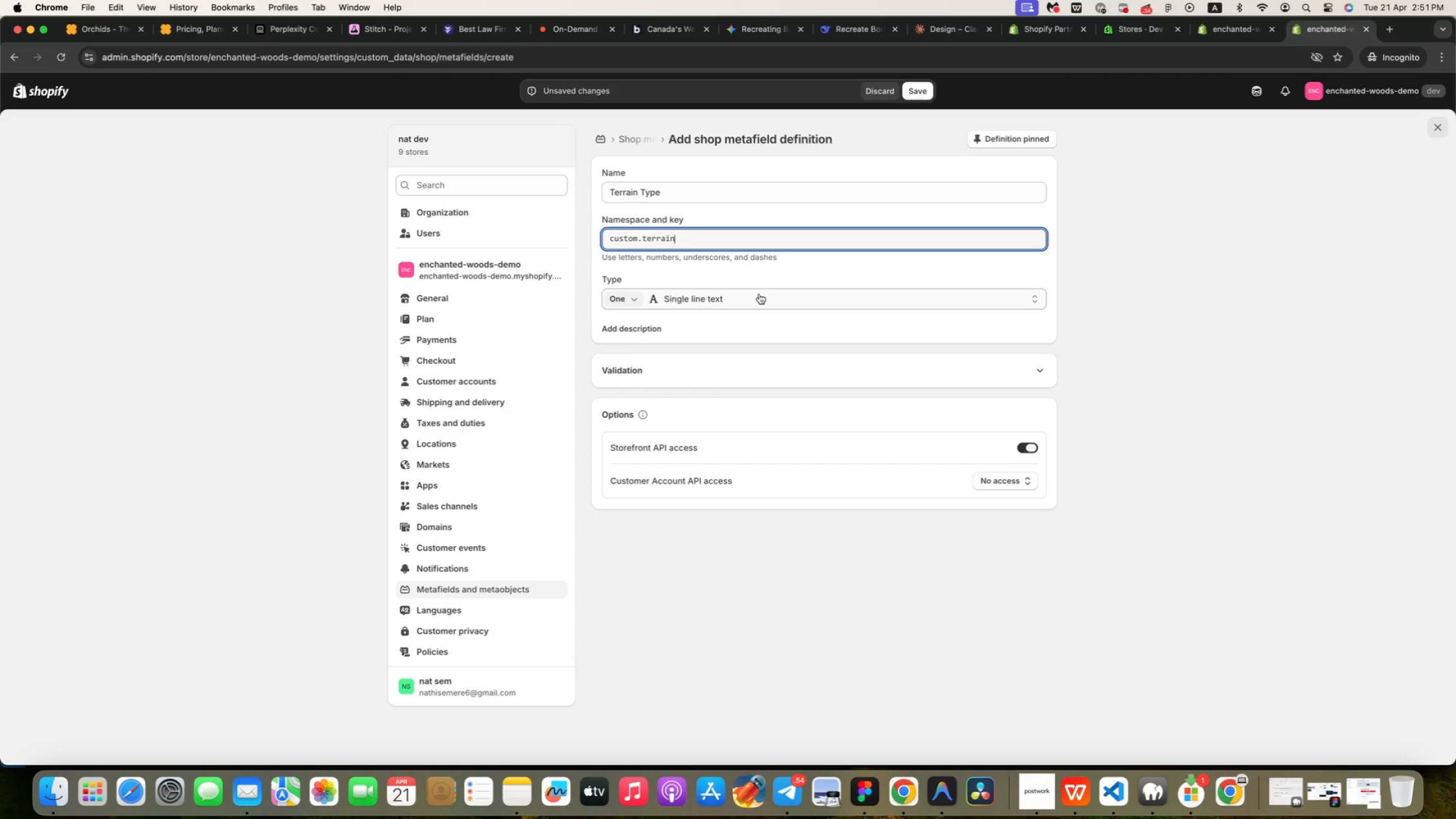 
left_click([906, 95])
 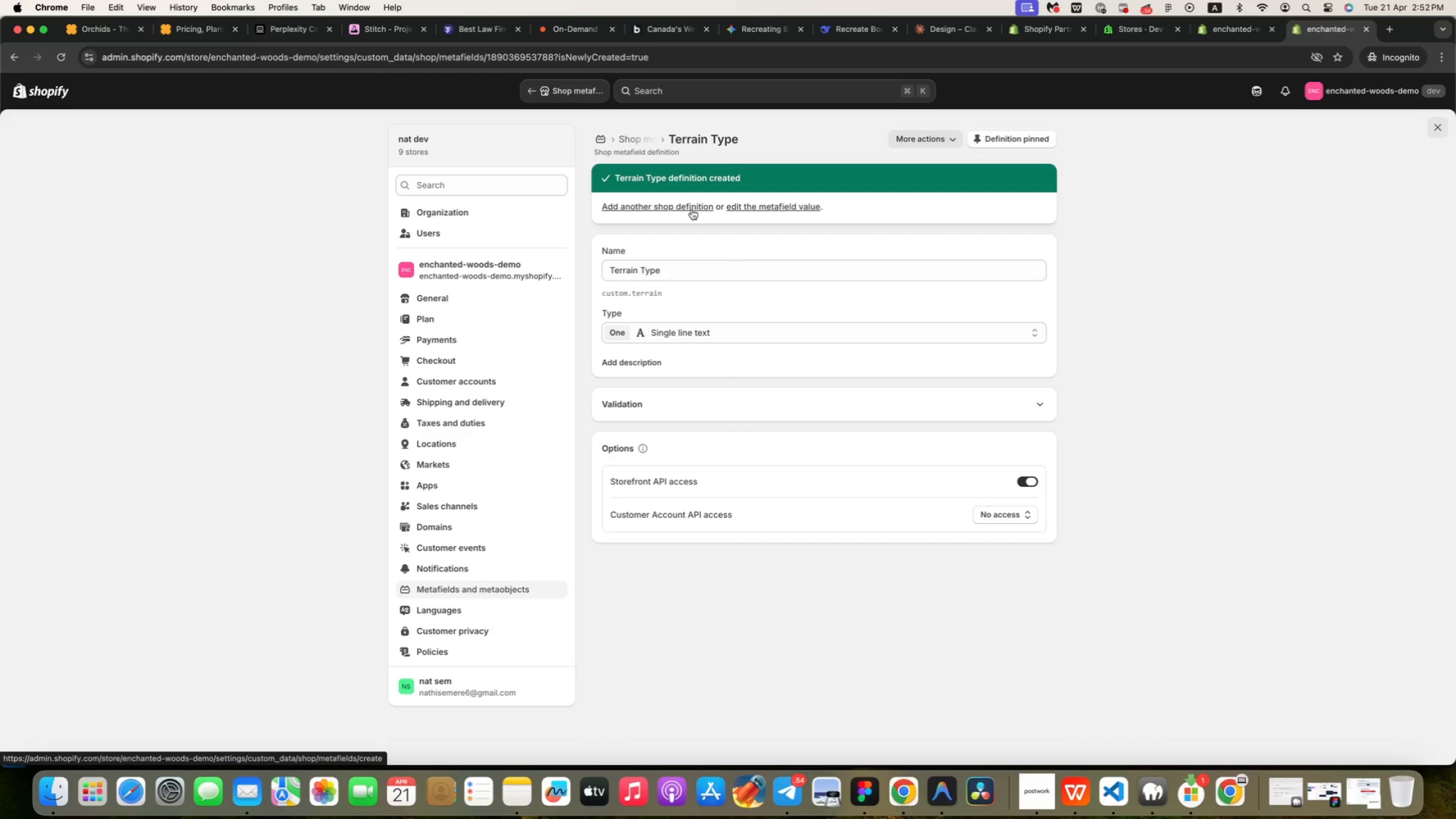 
wait(6.63)
 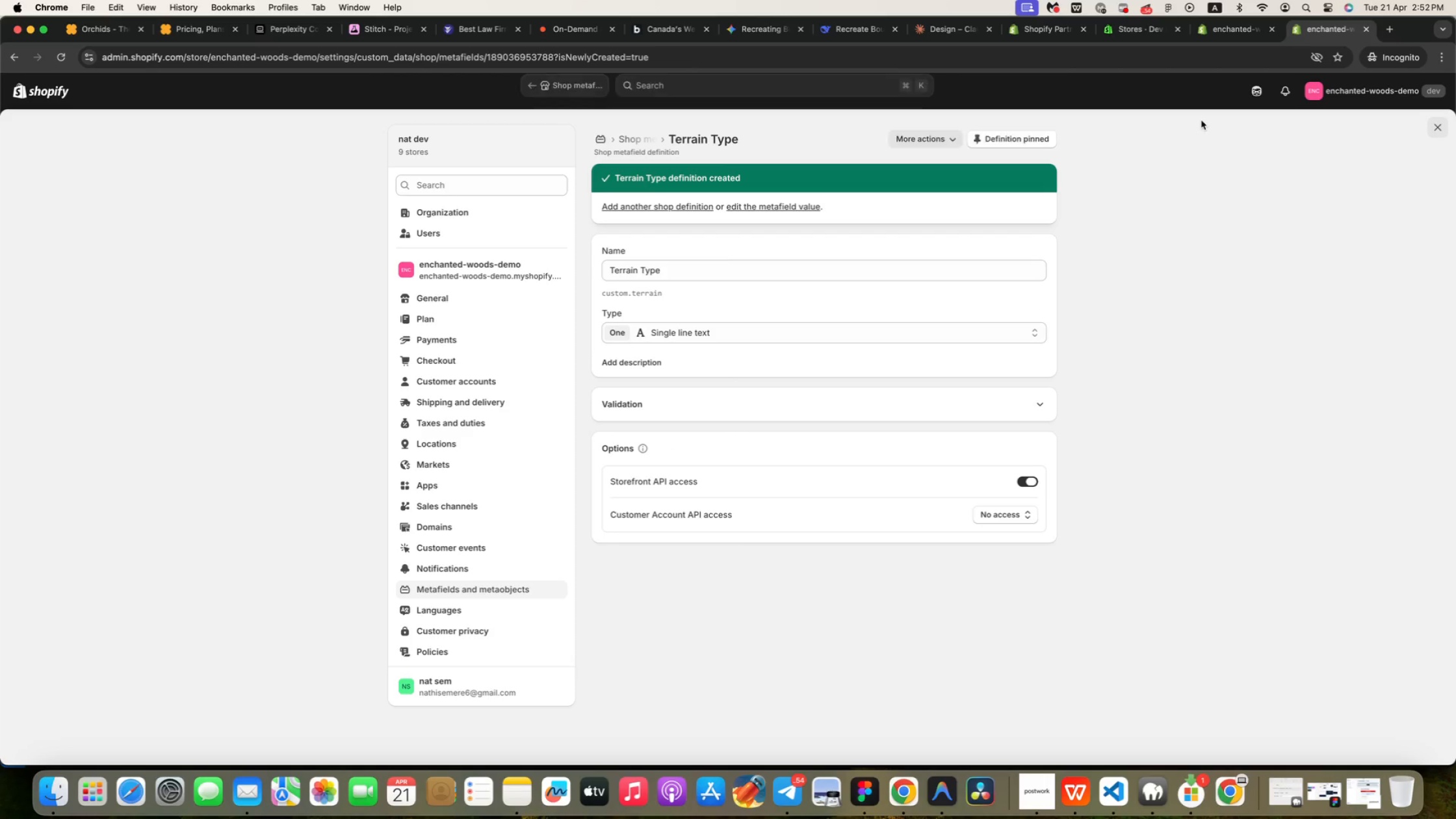 
left_click([683, 208])
 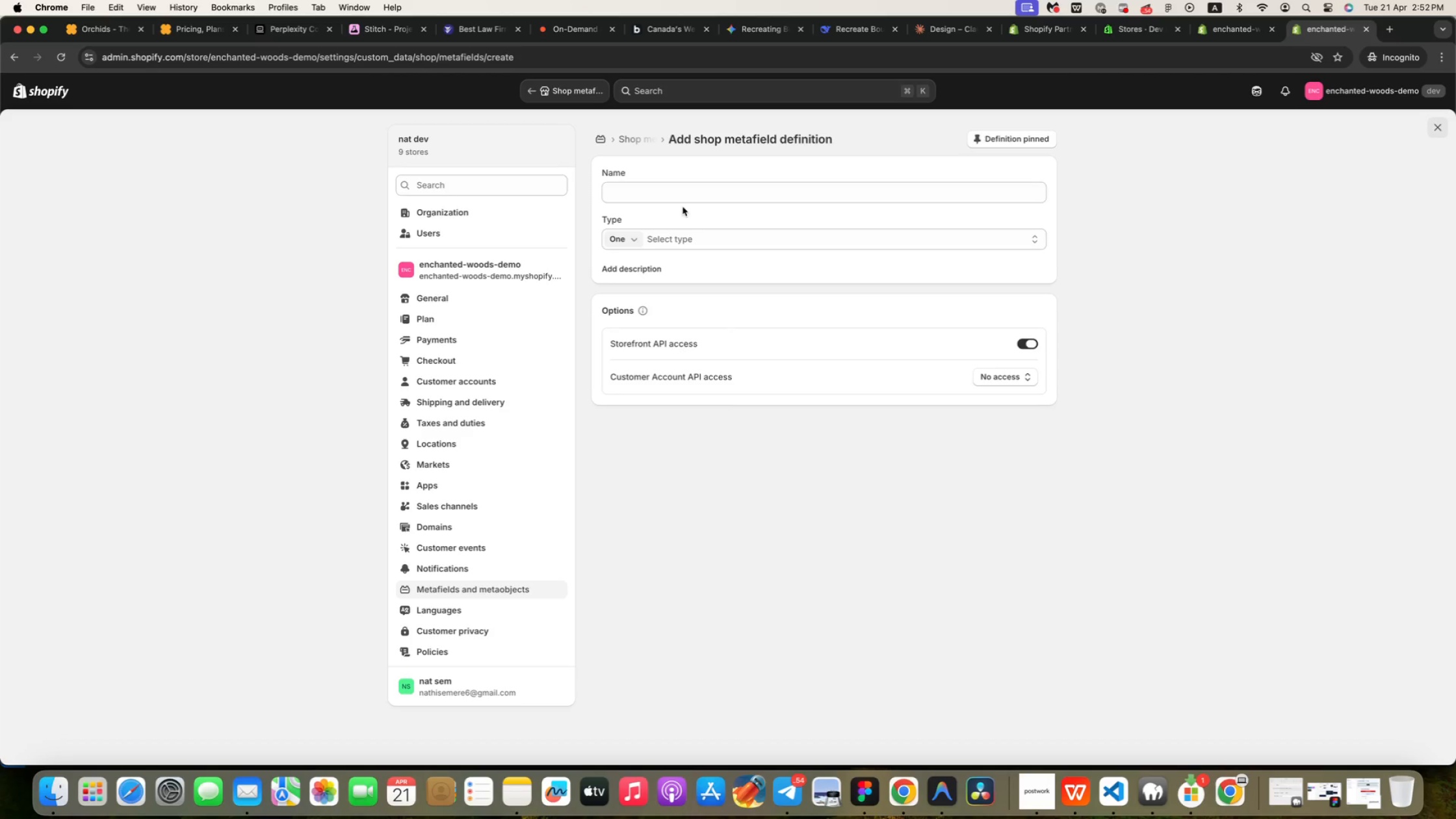 
left_click([660, 193])
 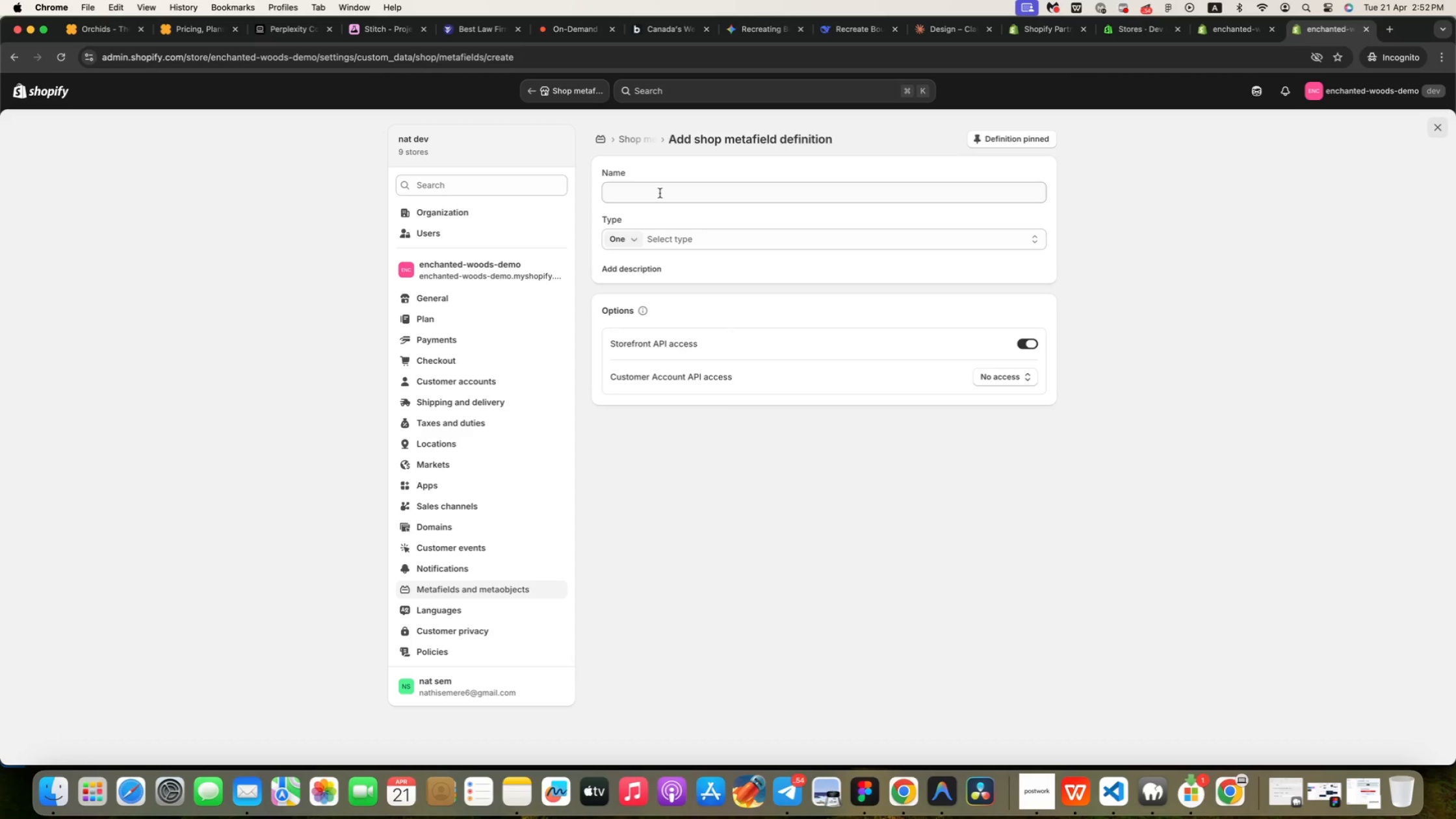 
type(Shade Level)
 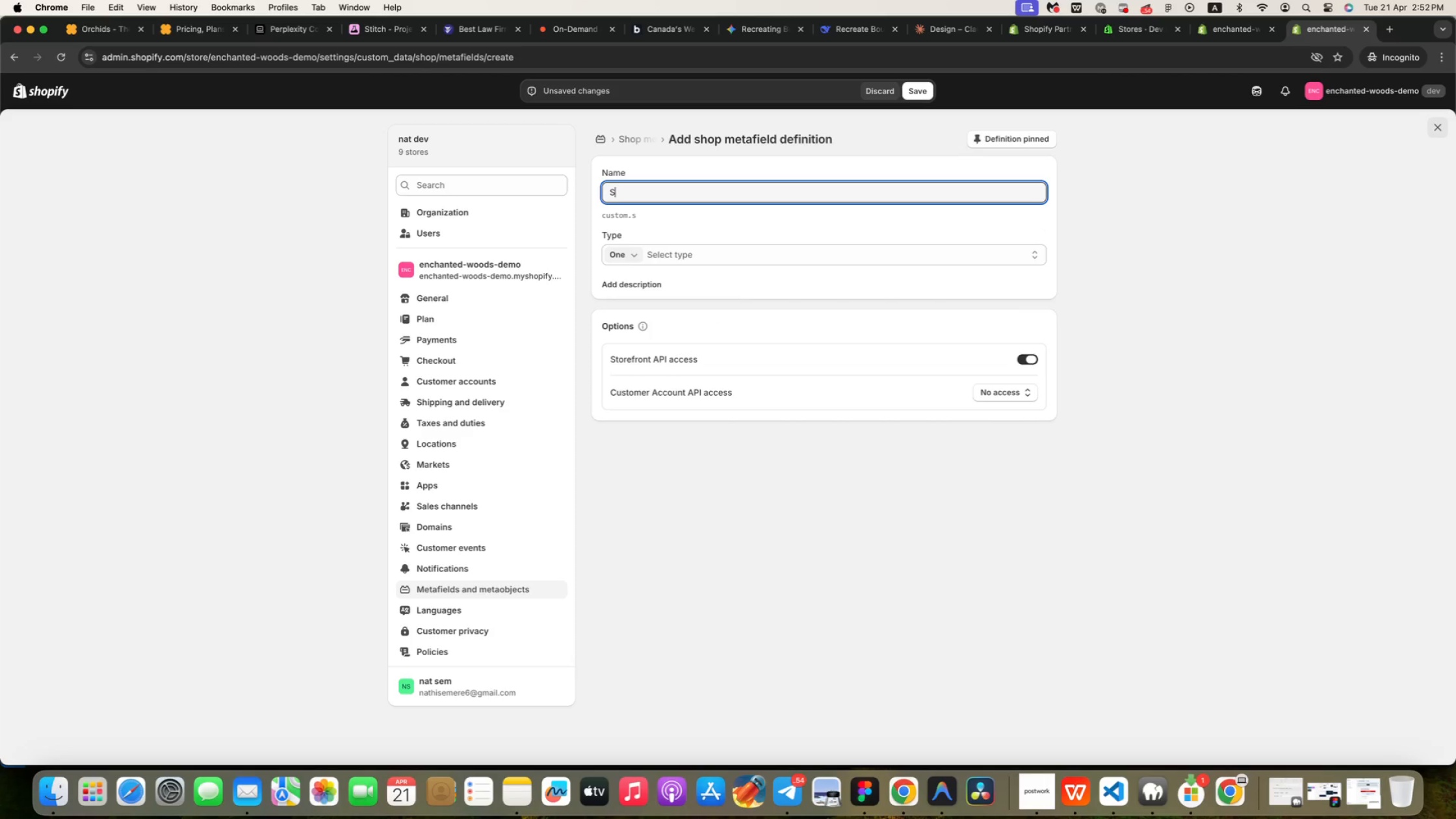 
left_click([674, 219])
 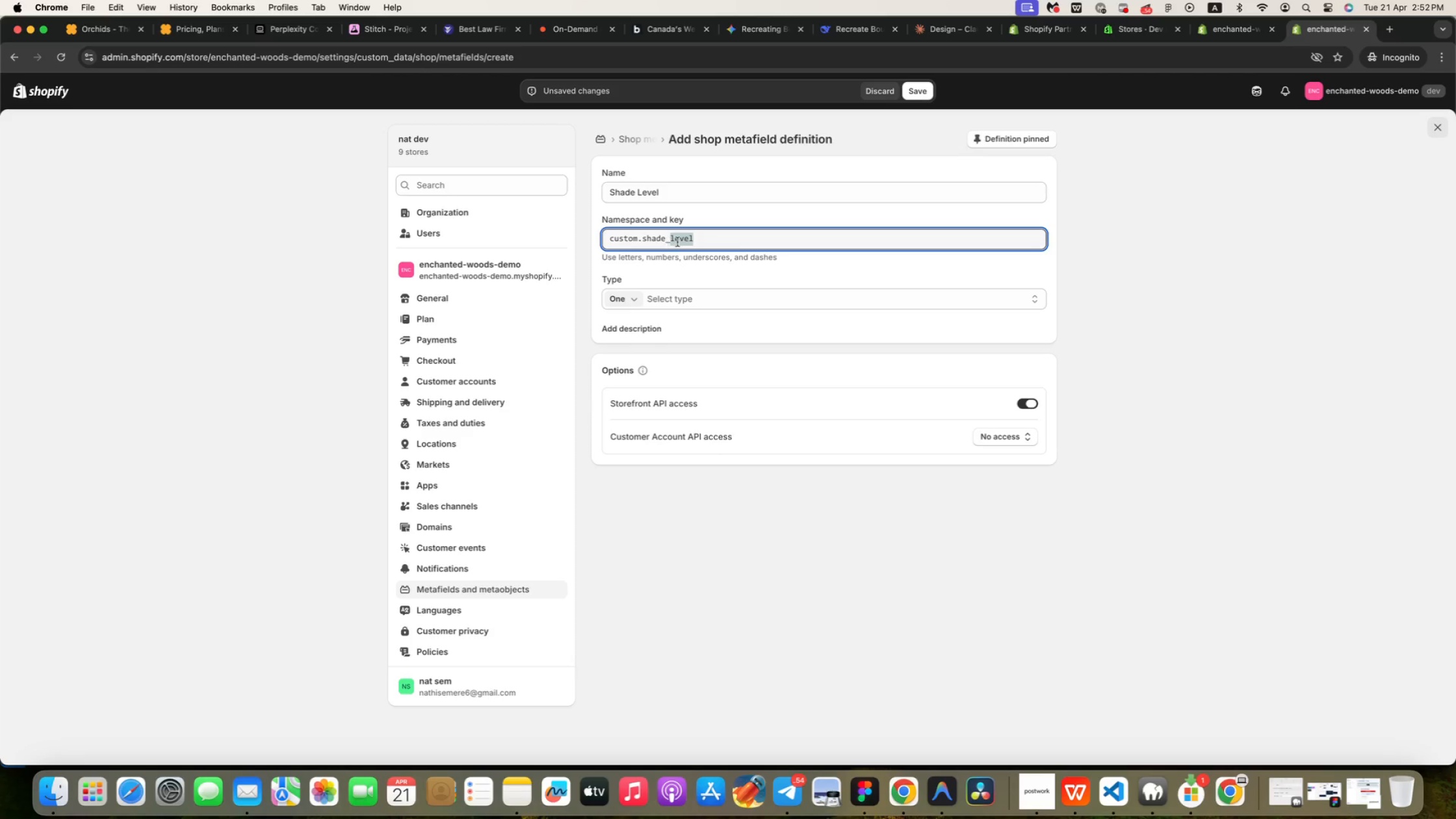 
left_click_drag(start_coordinate=[706, 245], to_coordinate=[668, 242])
 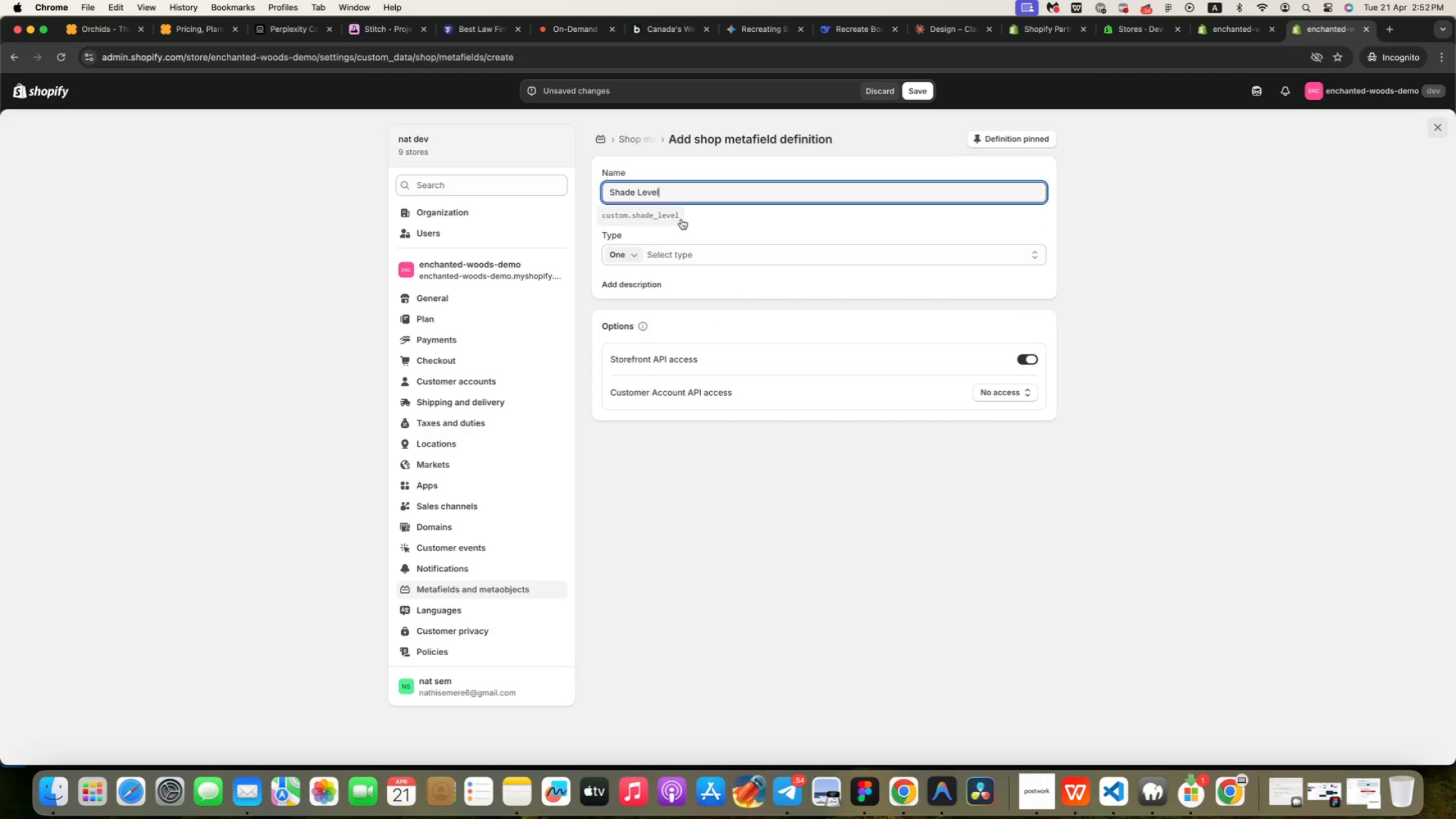 
key(Backspace)
 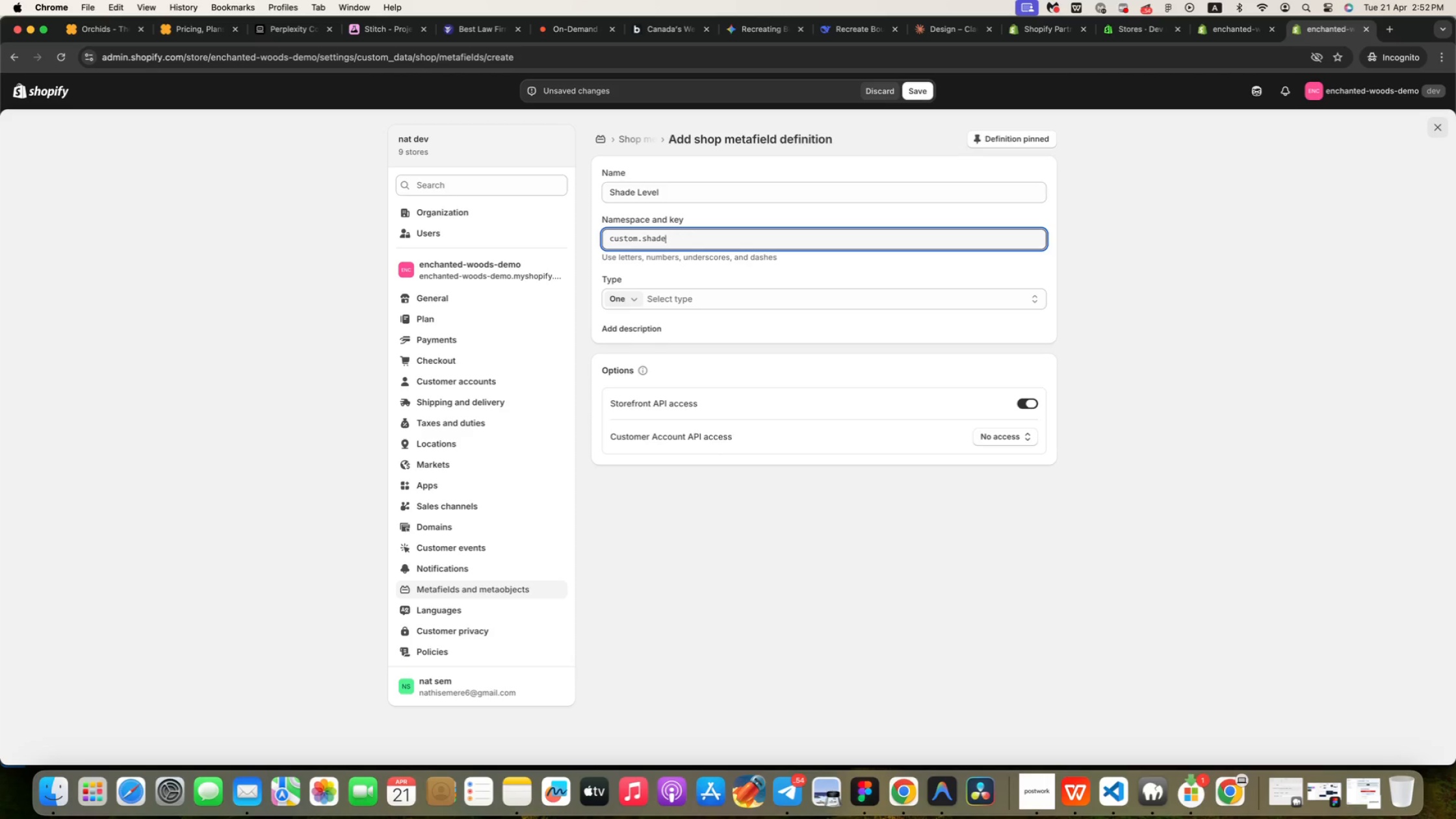 
key(Backspace)
 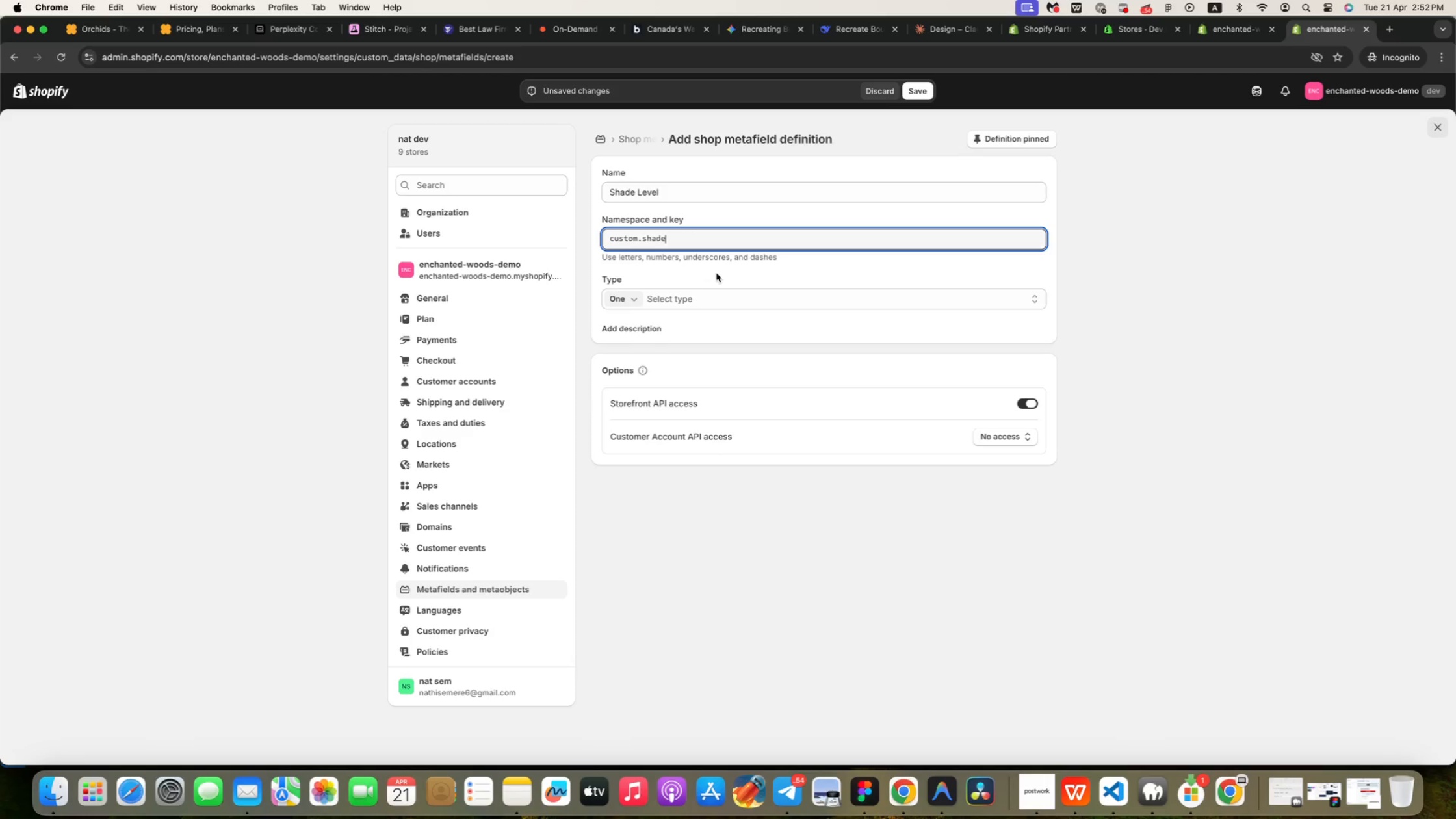 
left_click([710, 299])
 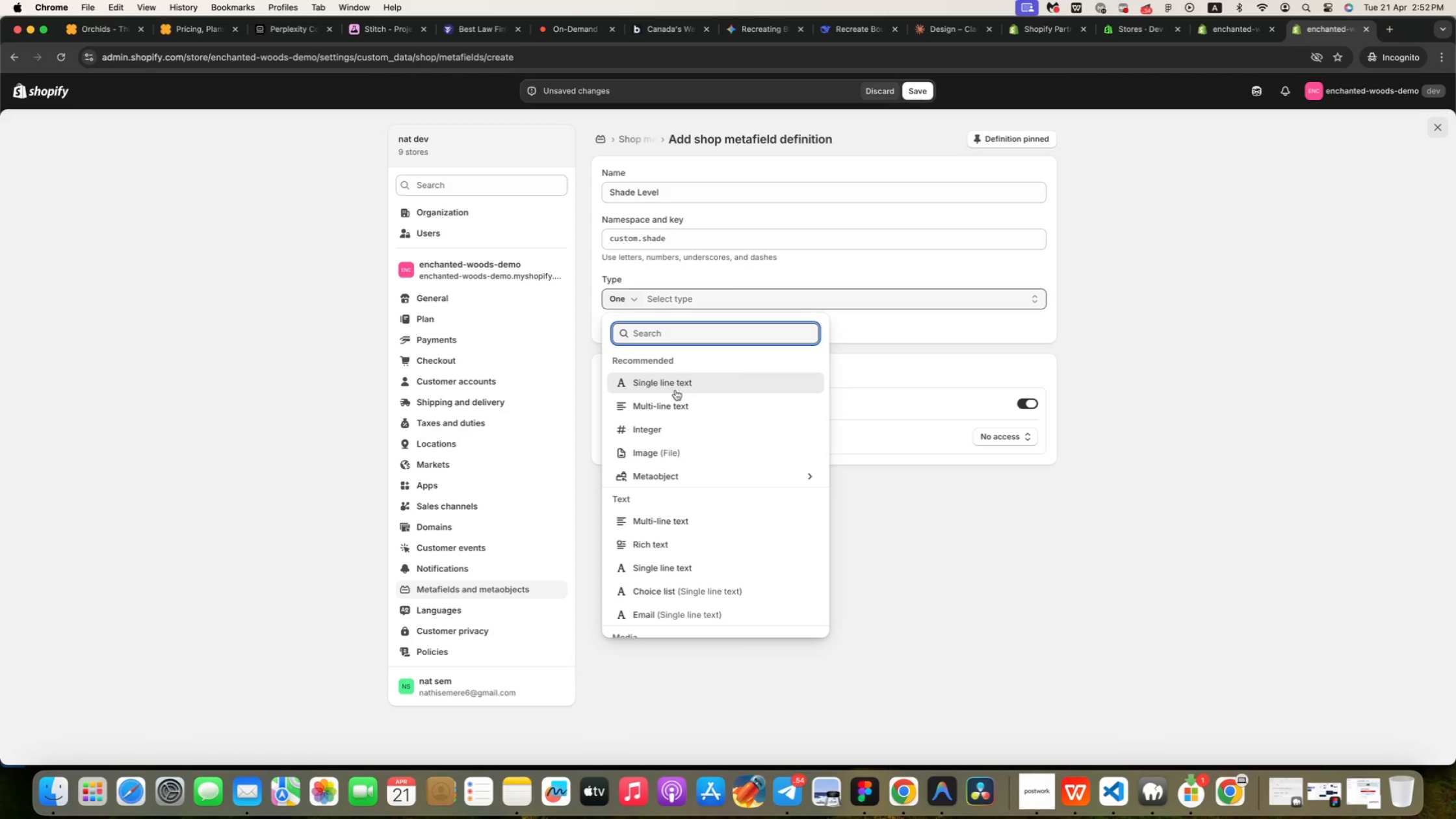 
left_click([673, 387])
 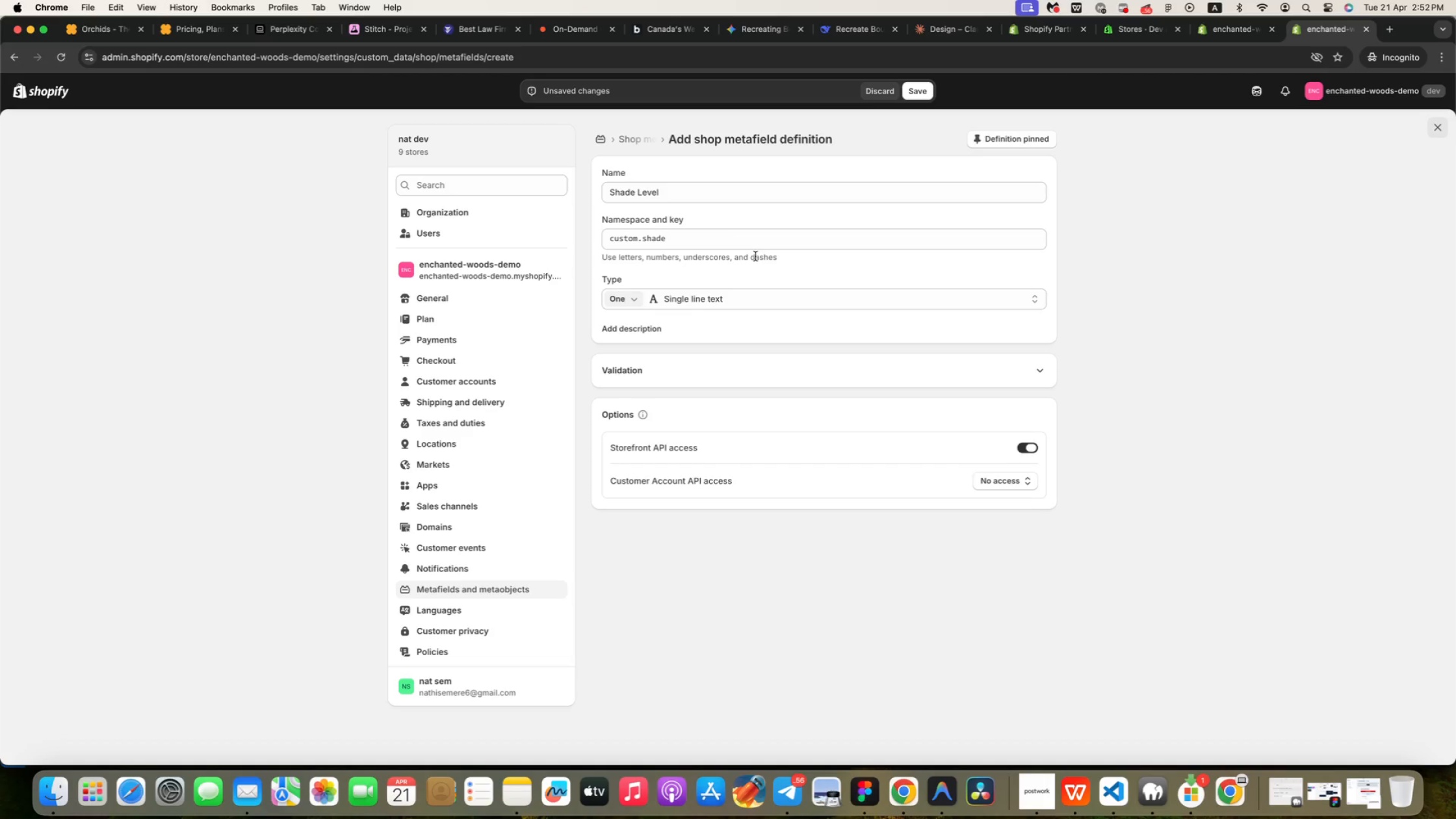 
wait(5.62)
 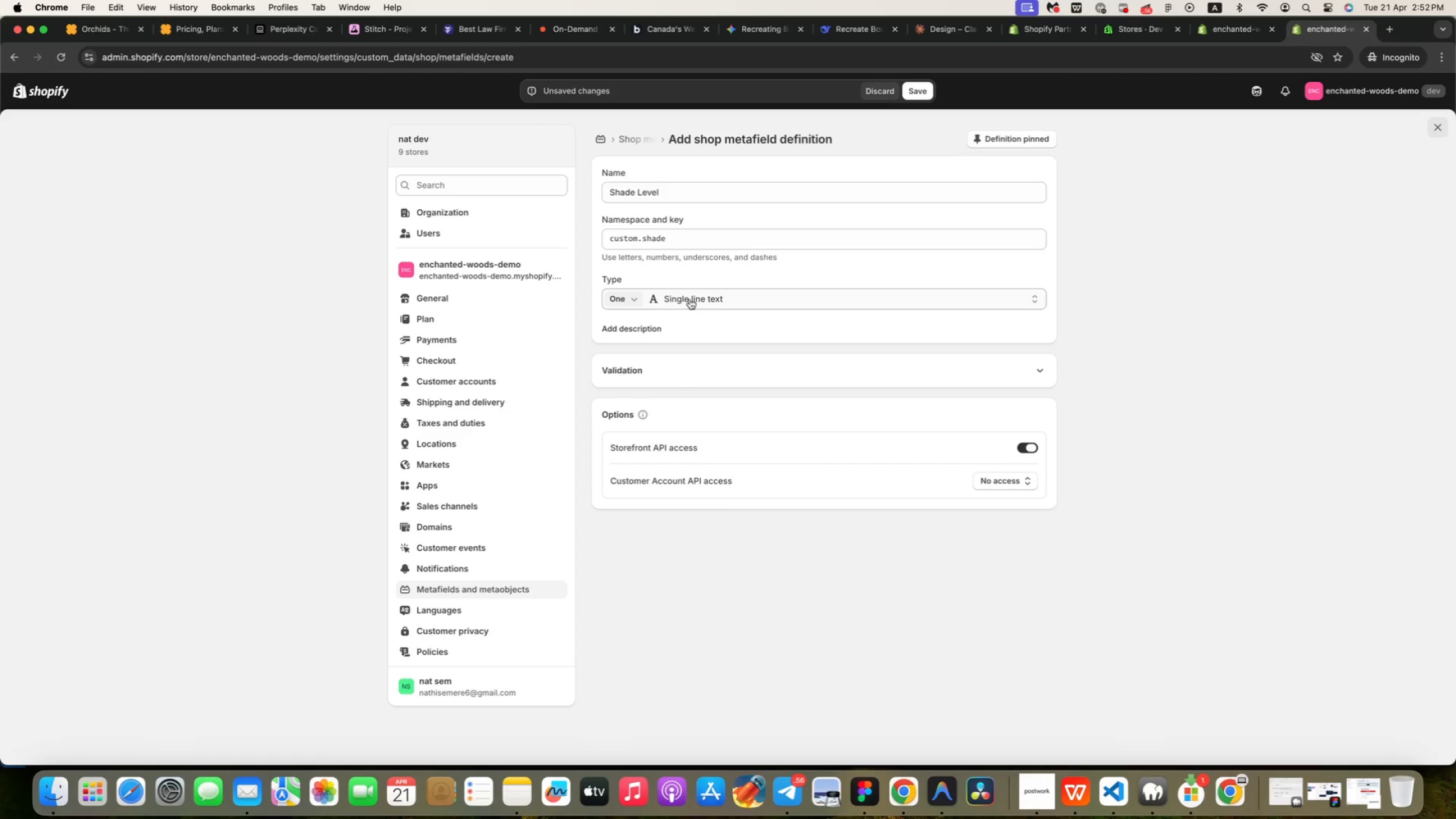 
left_click([918, 88])
 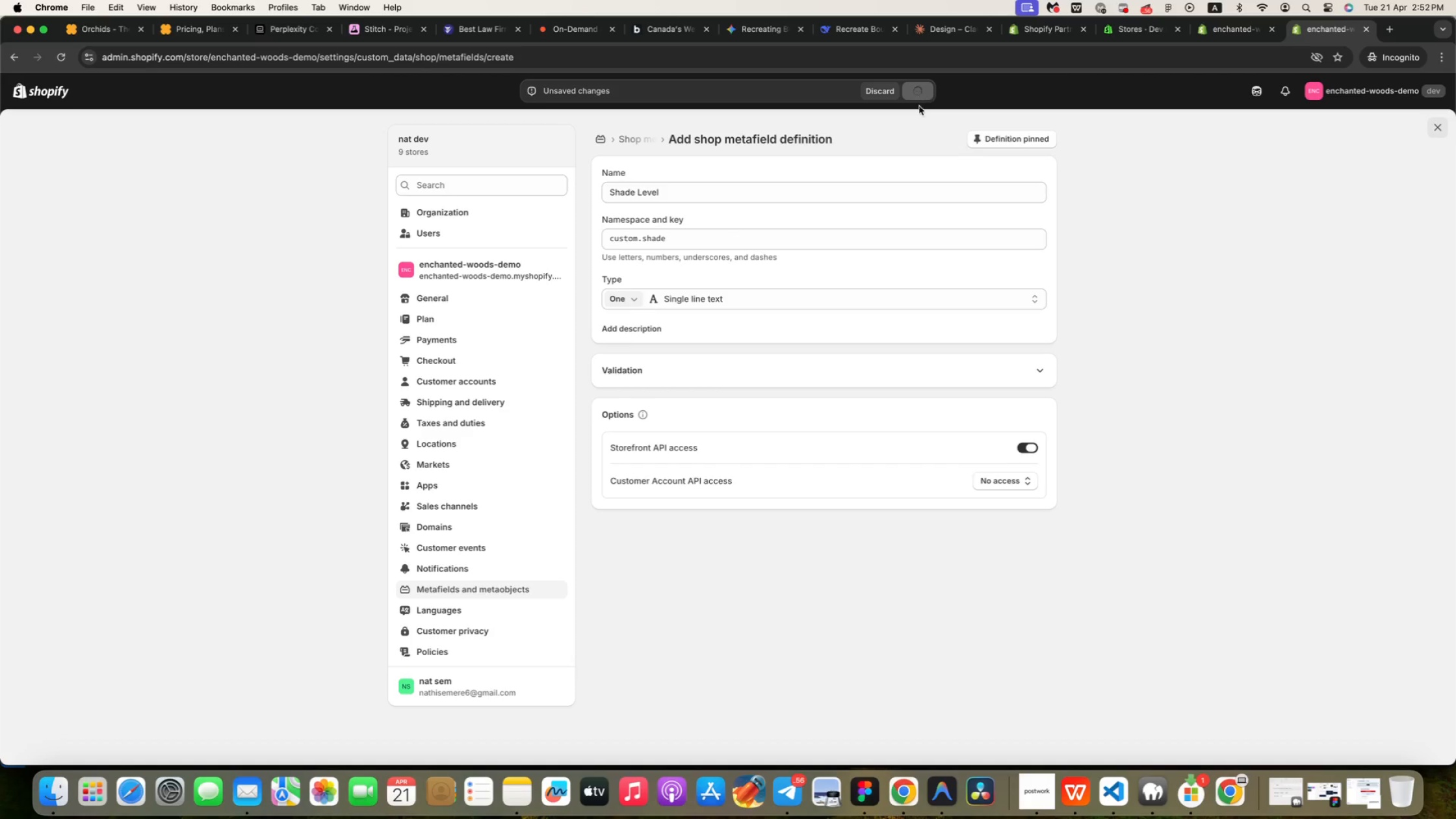 
mouse_move([889, 180])
 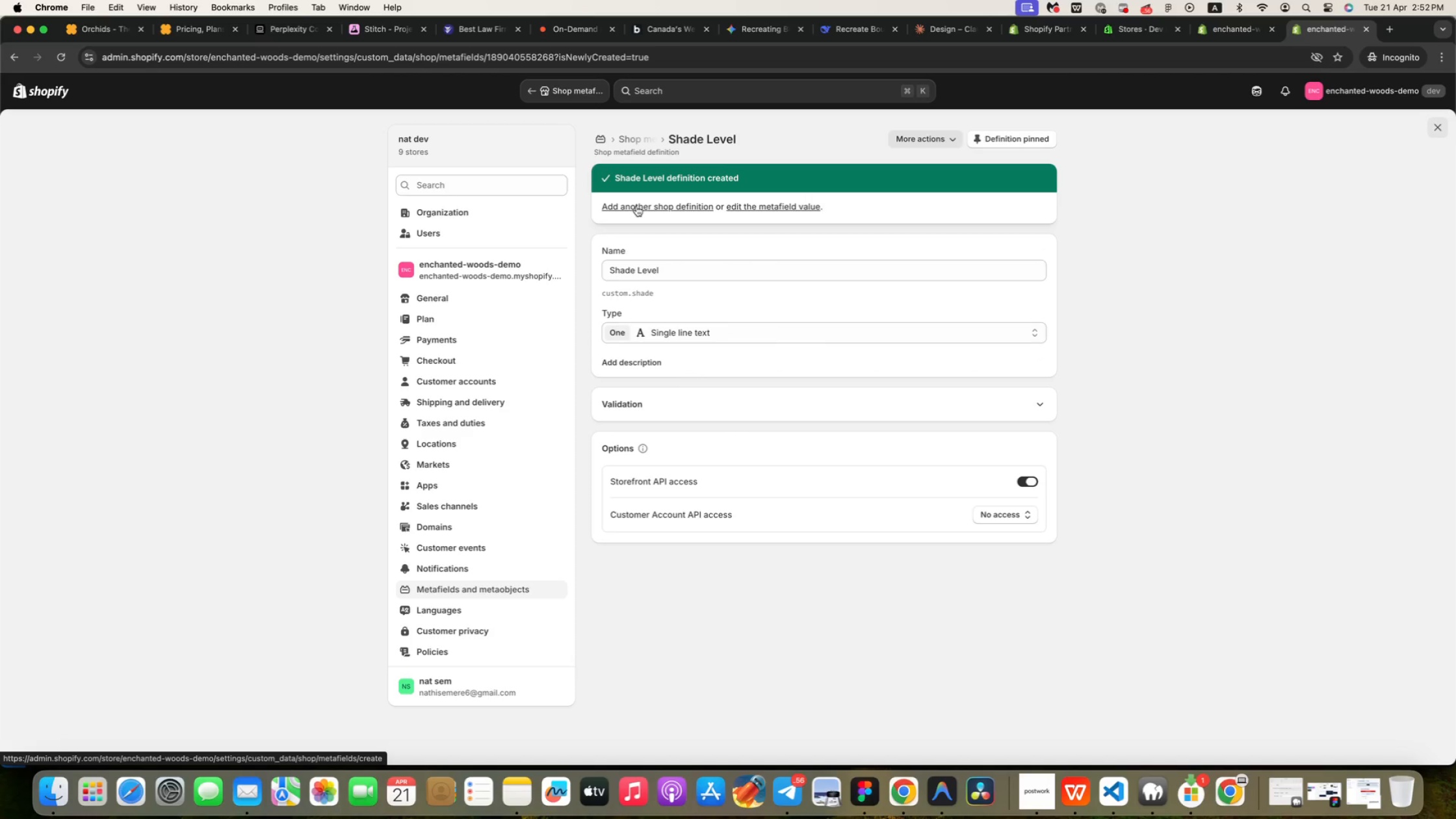 
wait(6.08)
 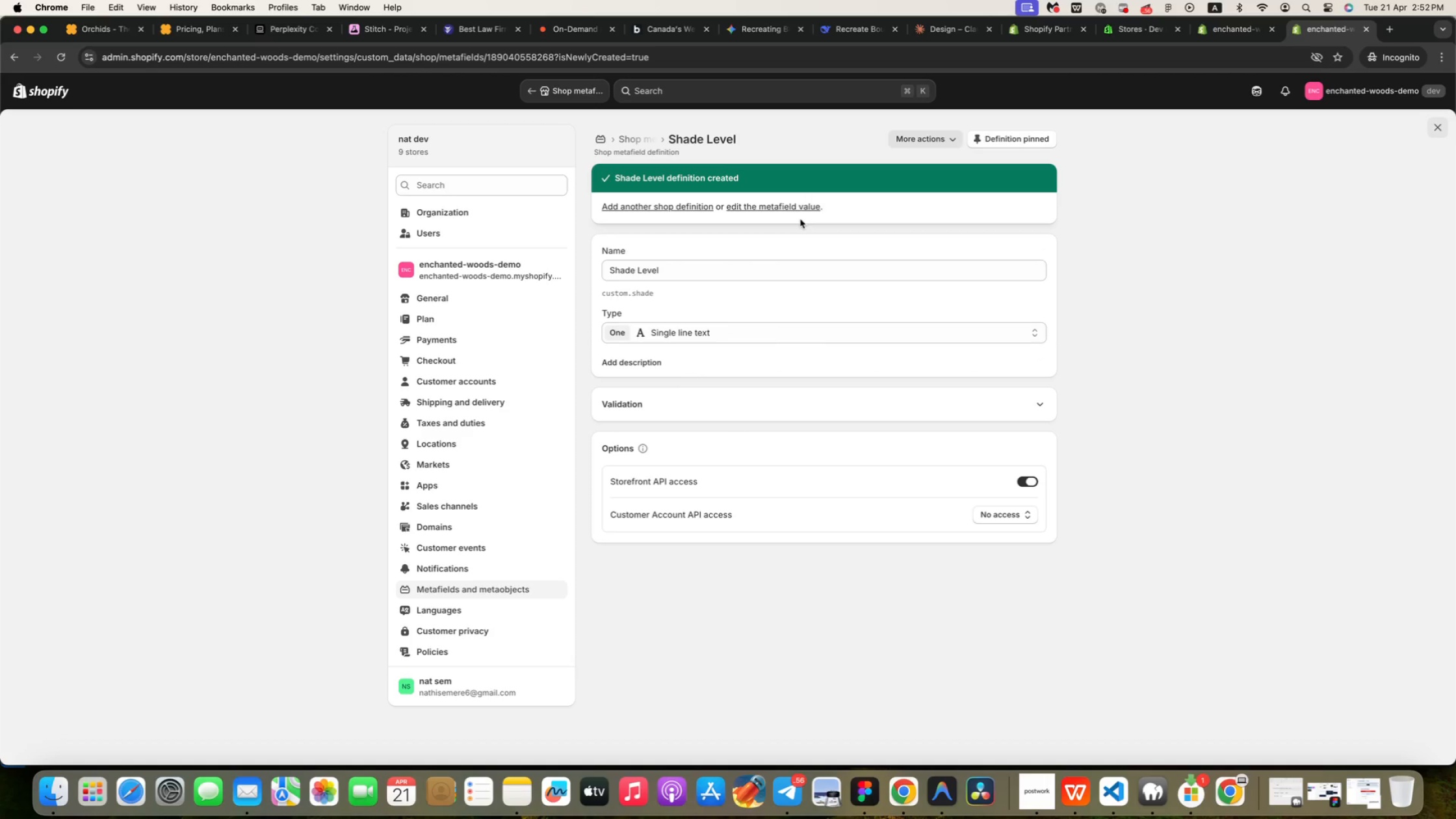 
left_click([634, 207])
 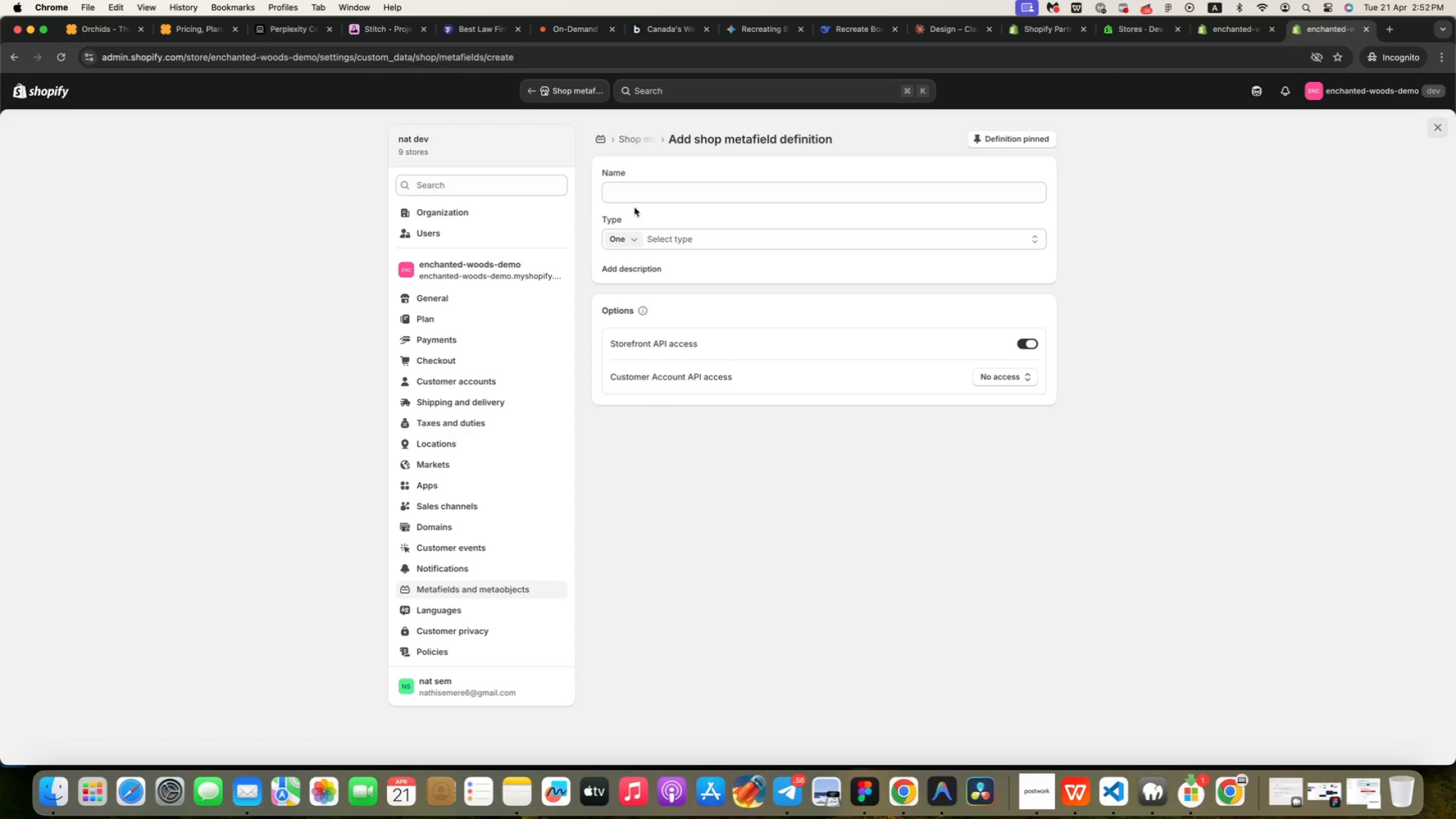 
wait(5.73)
 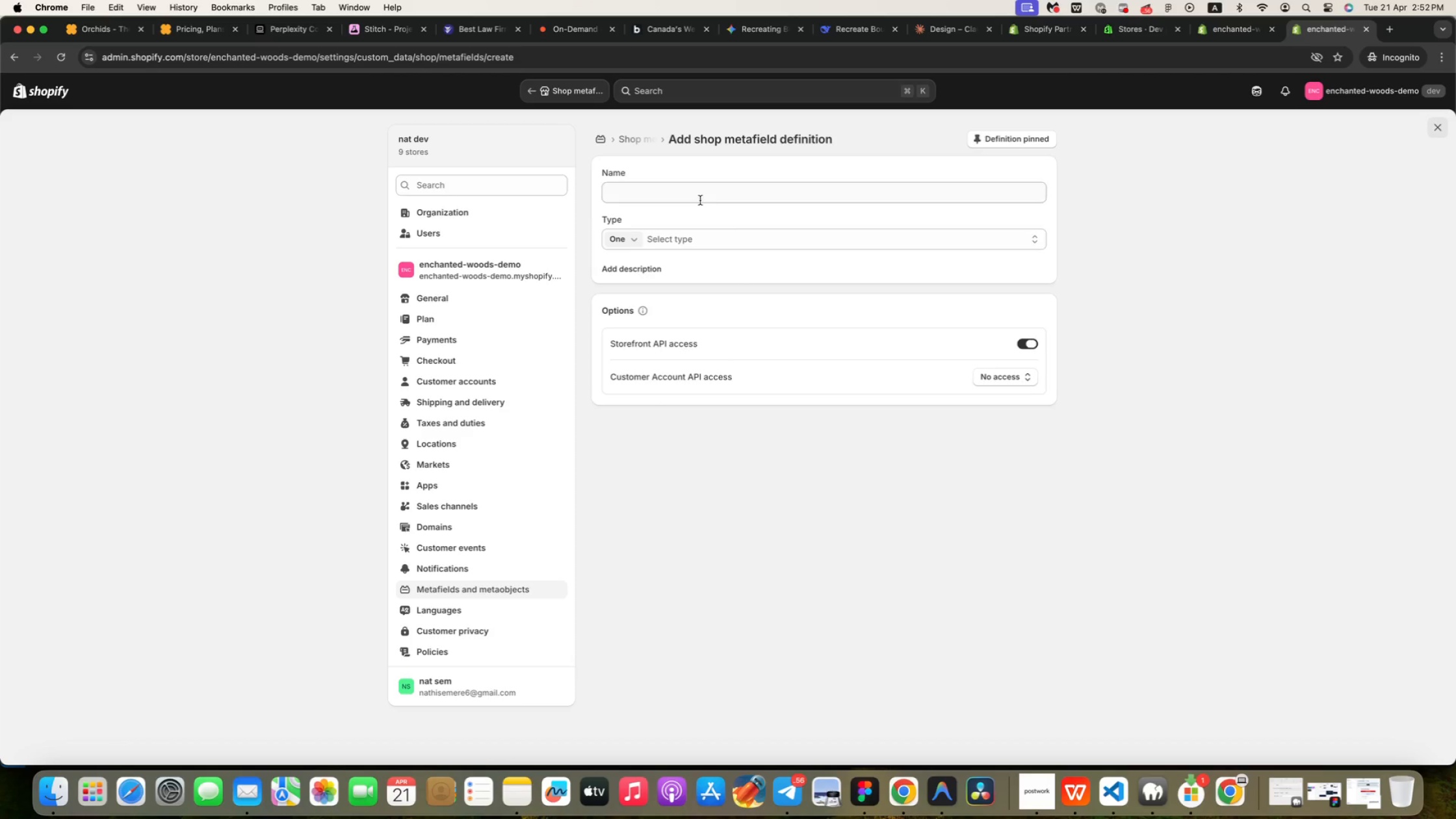 
left_click([700, 200])
 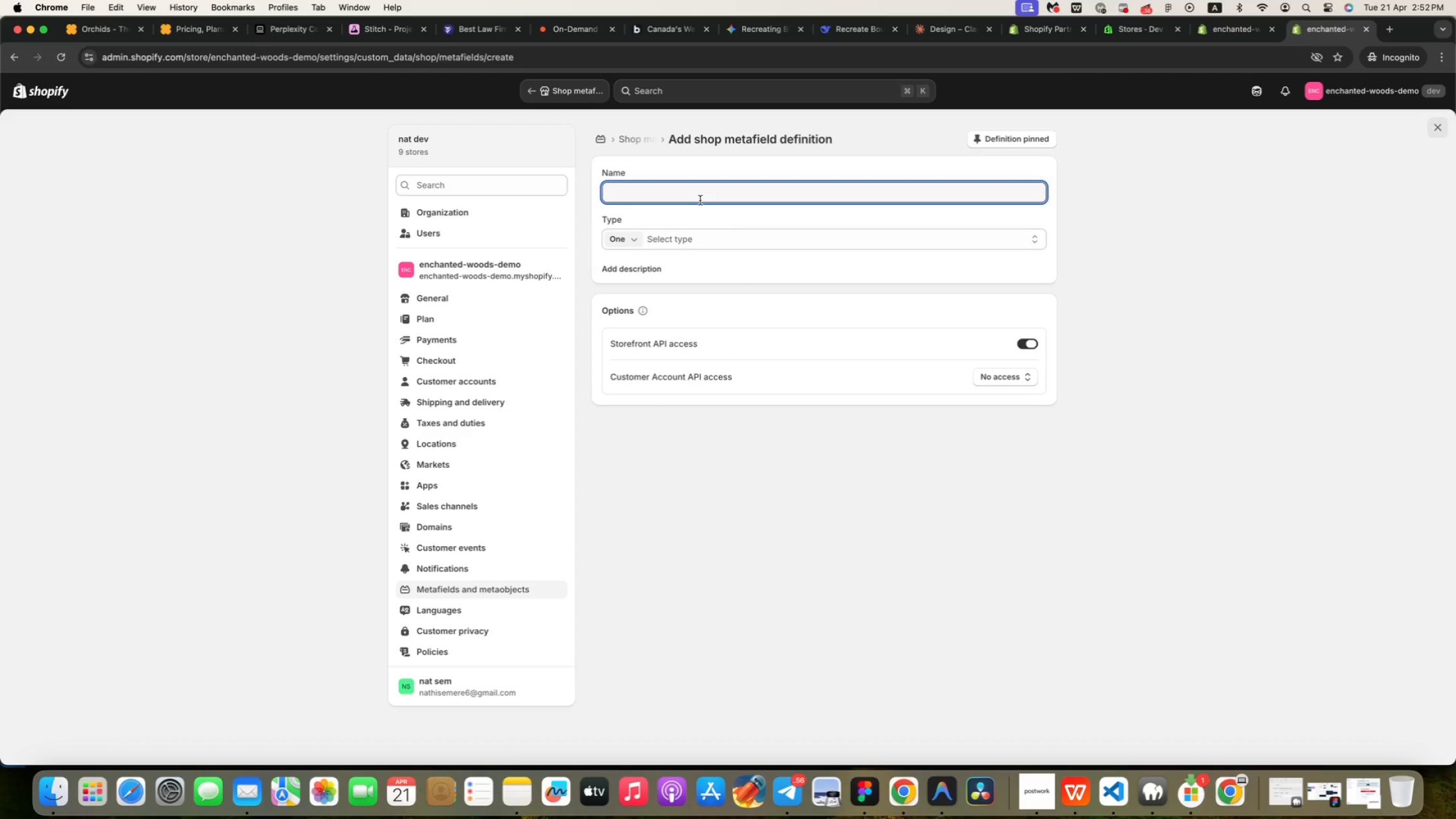 
type(Max Geuse)
key(Backspace)
type(ts)
 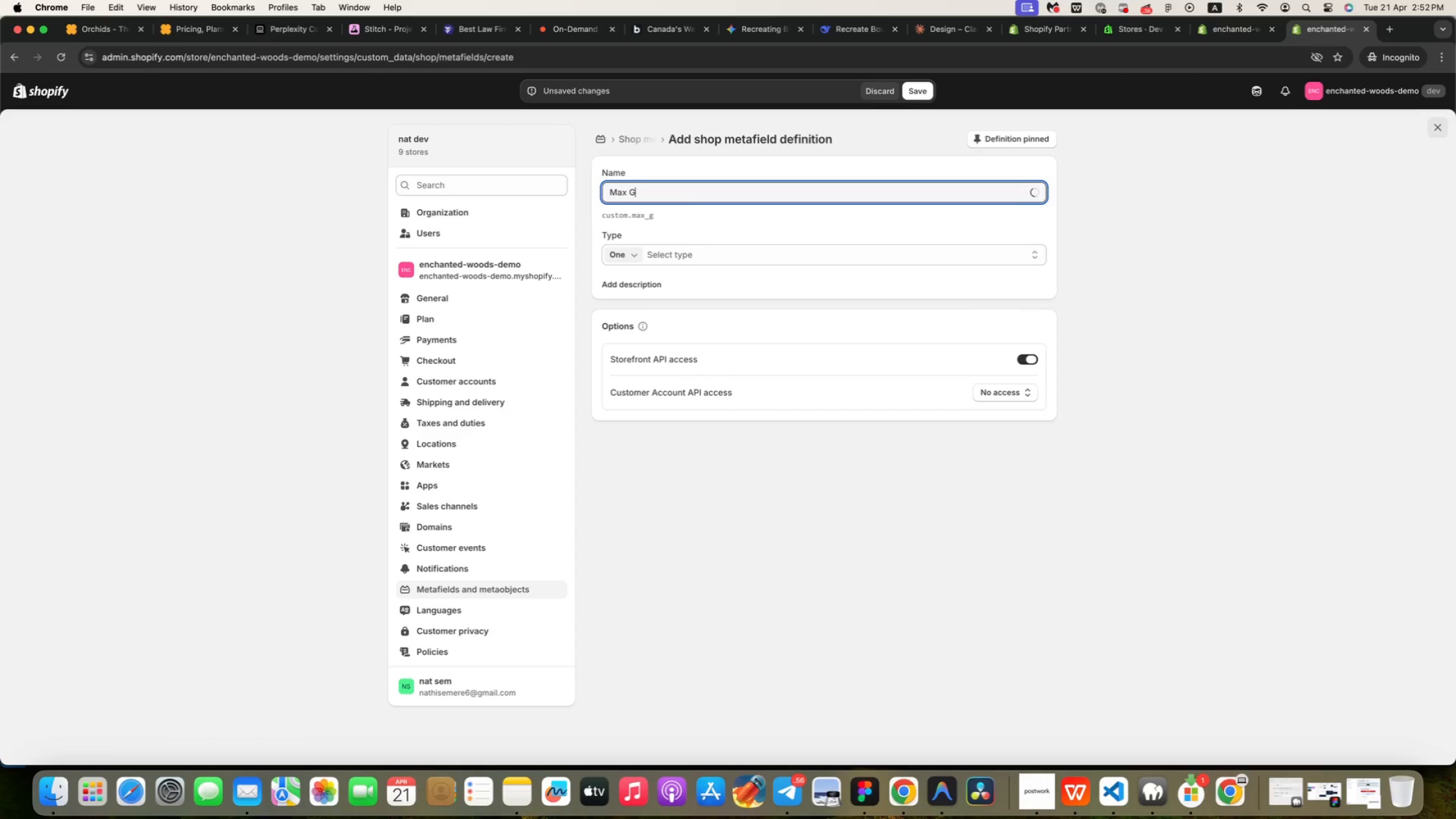 
left_click([656, 215])
 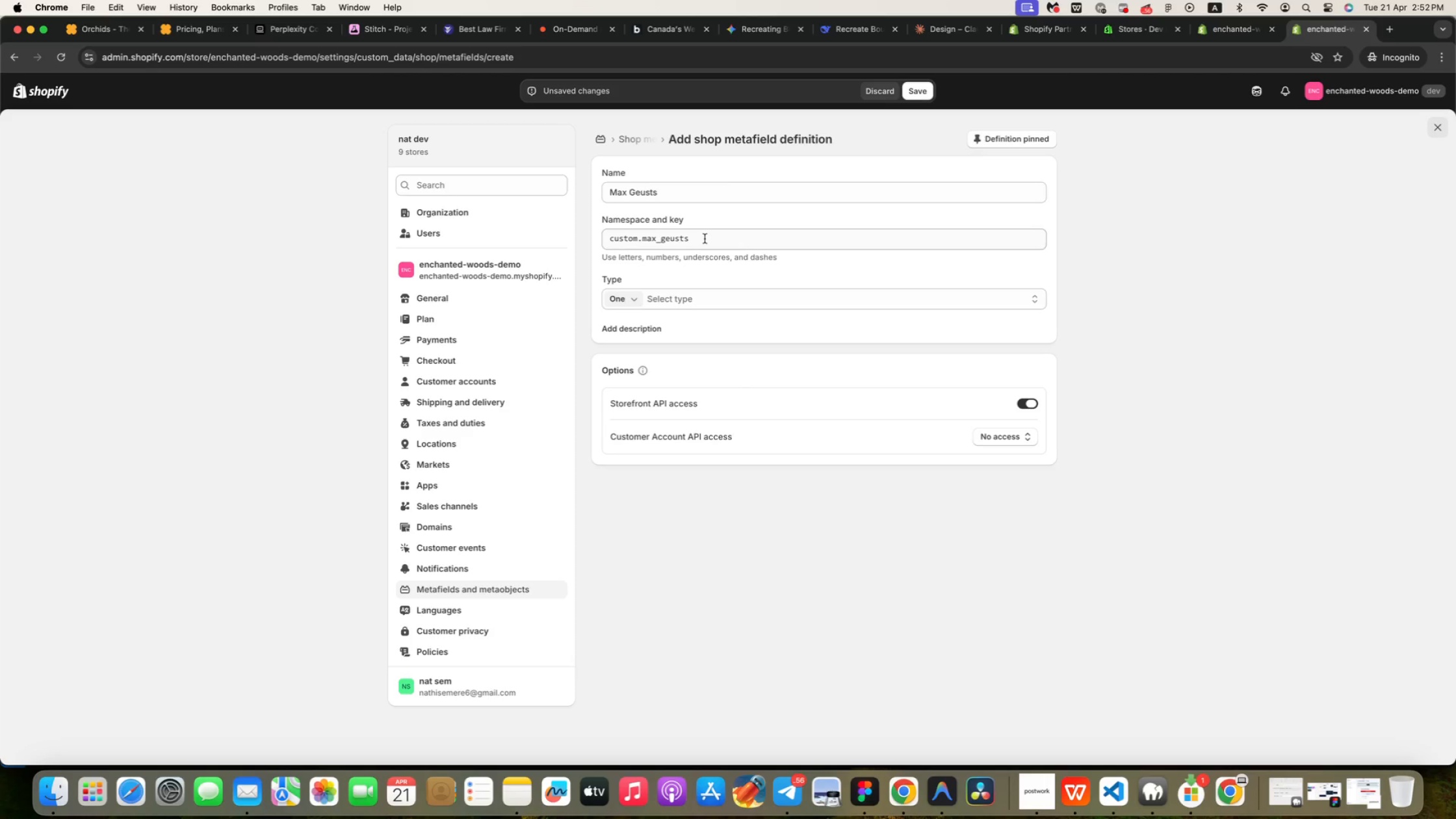 
left_click_drag(start_coordinate=[662, 240], to_coordinate=[644, 240])
 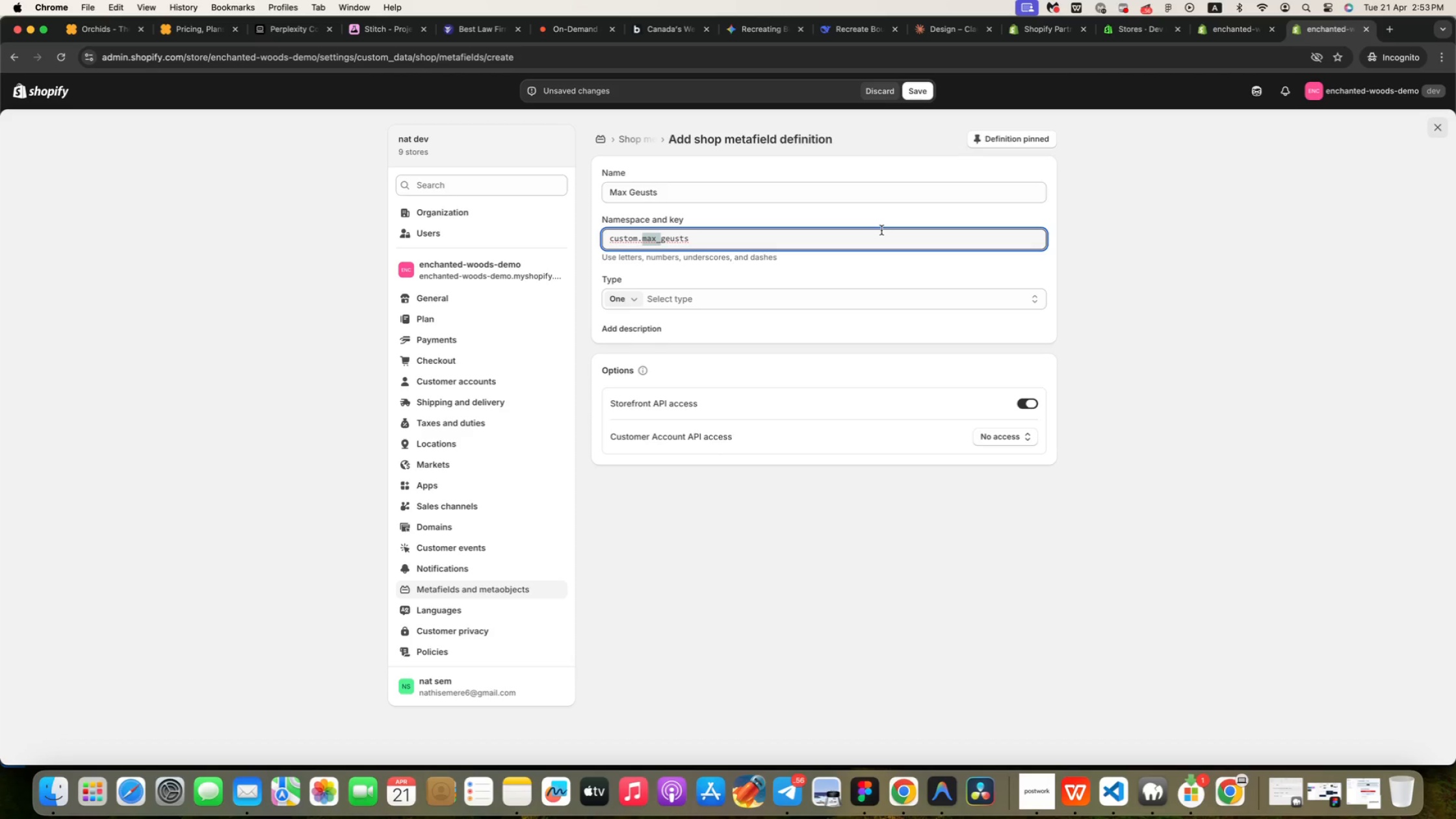 
key(Backspace)
 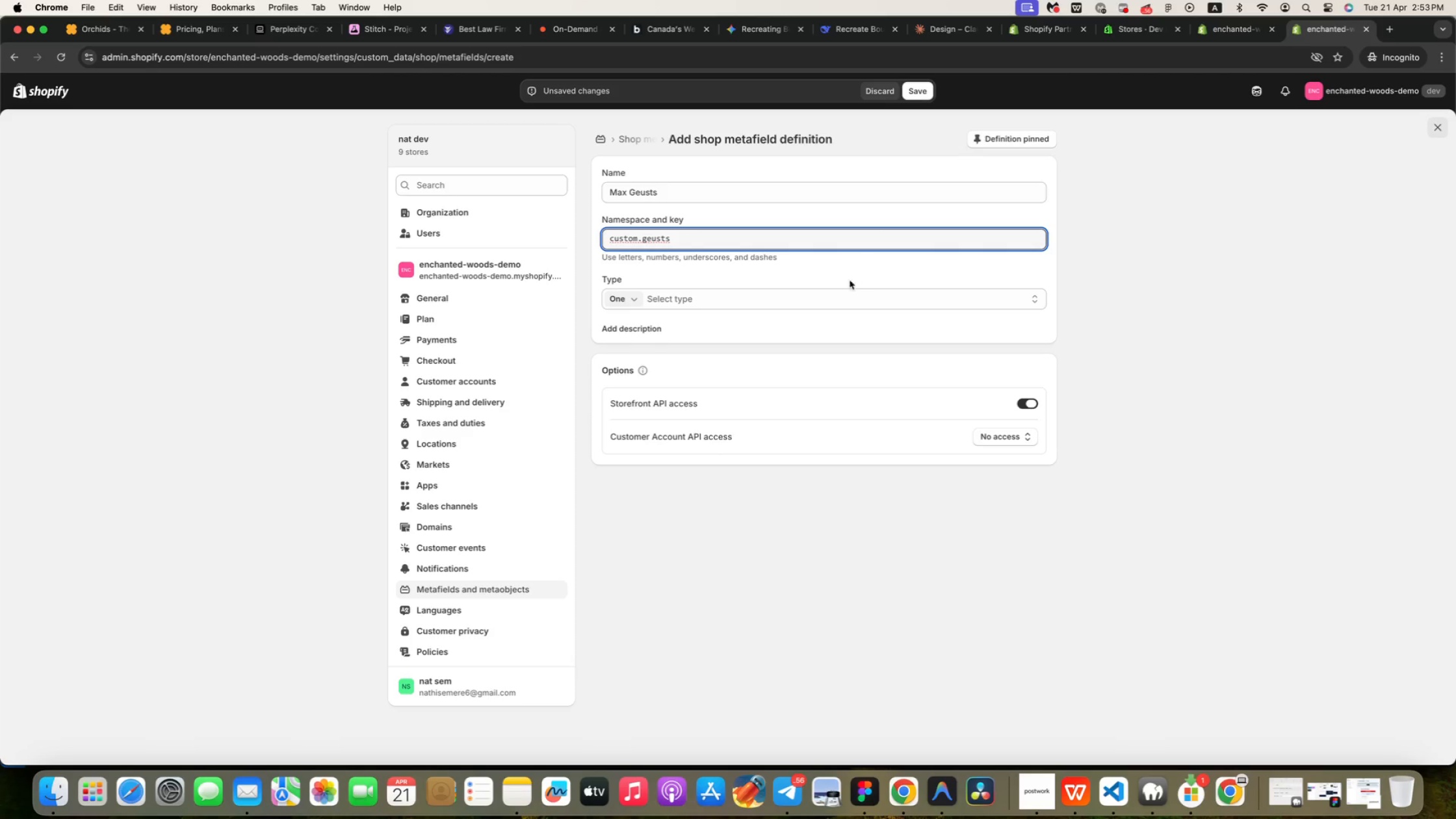 
left_click([681, 304])
 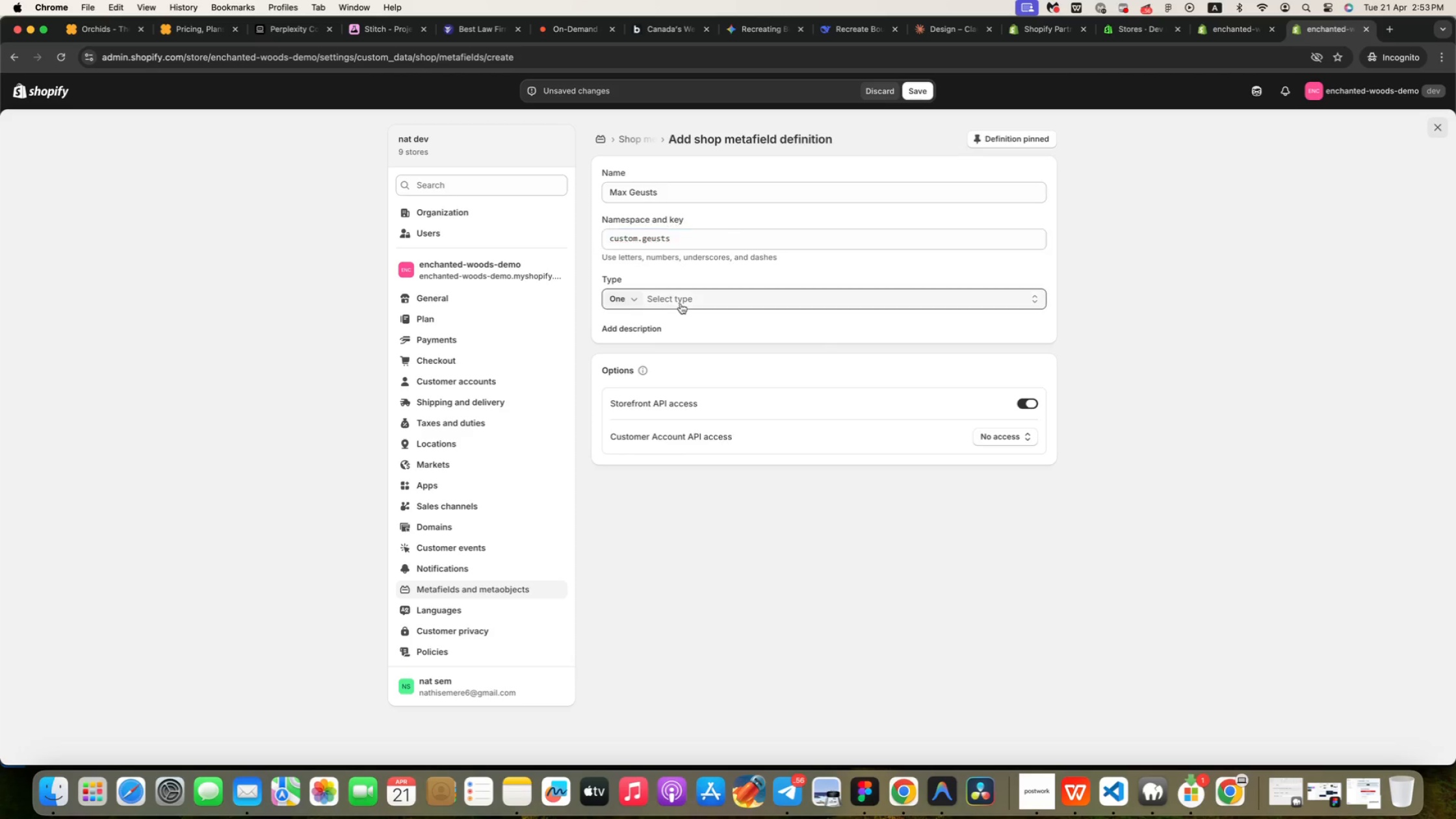 
scroll: coordinate [703, 403], scroll_direction: down, amount: 76.0
 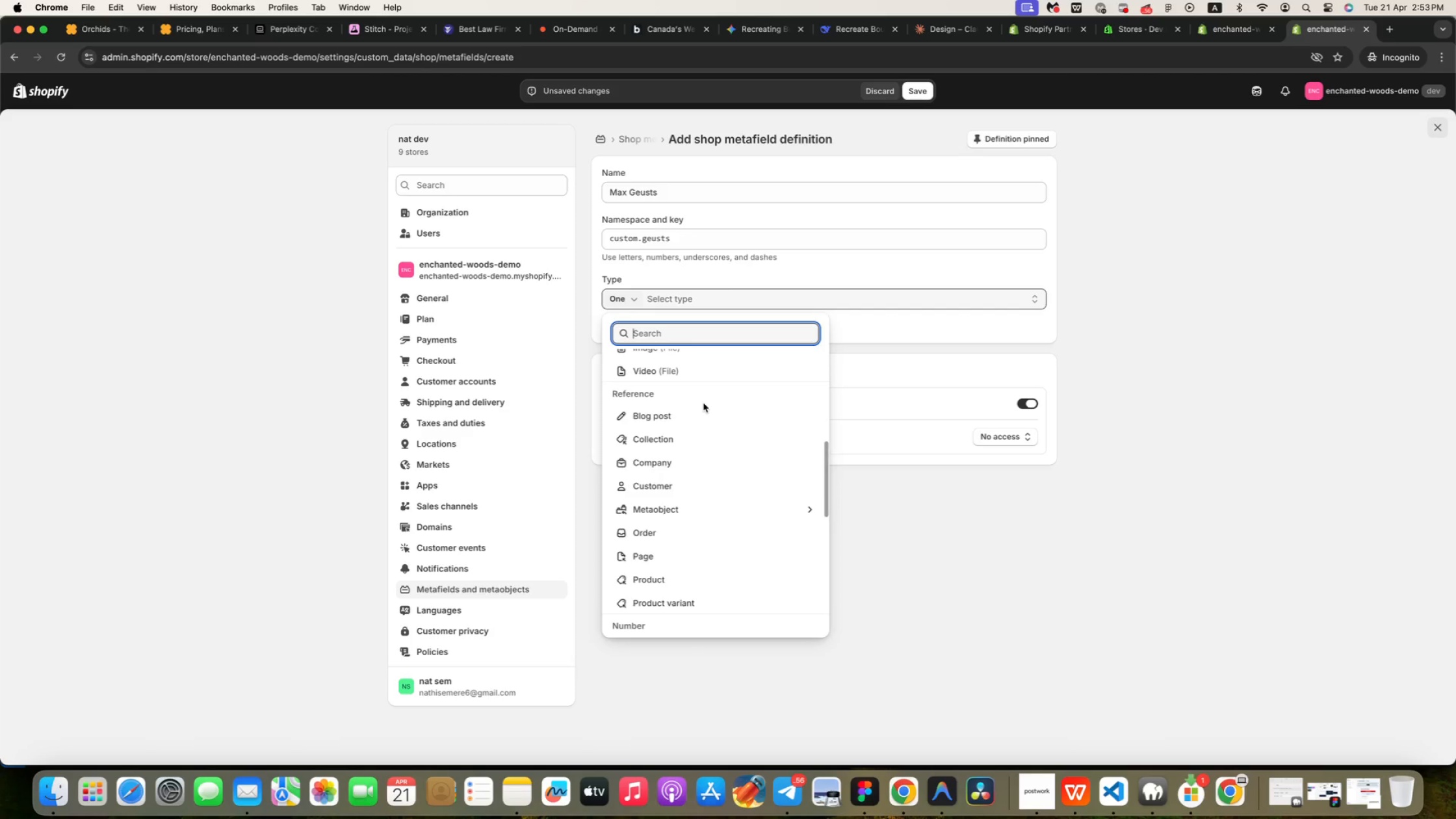 
scroll: coordinate [703, 403], scroll_direction: up, amount: 6.0
 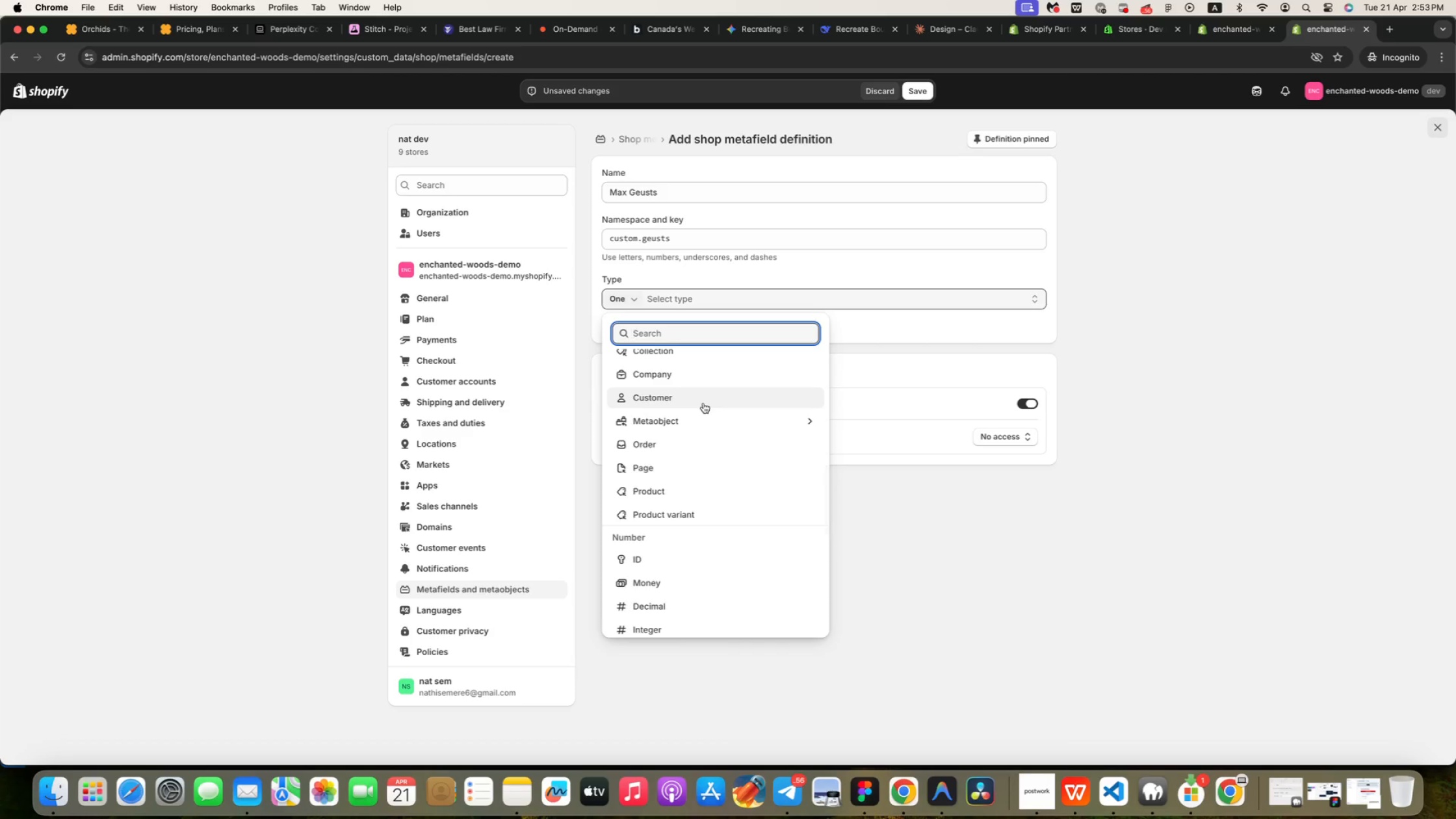 
scroll: coordinate [703, 403], scroll_direction: down, amount: 31.0
 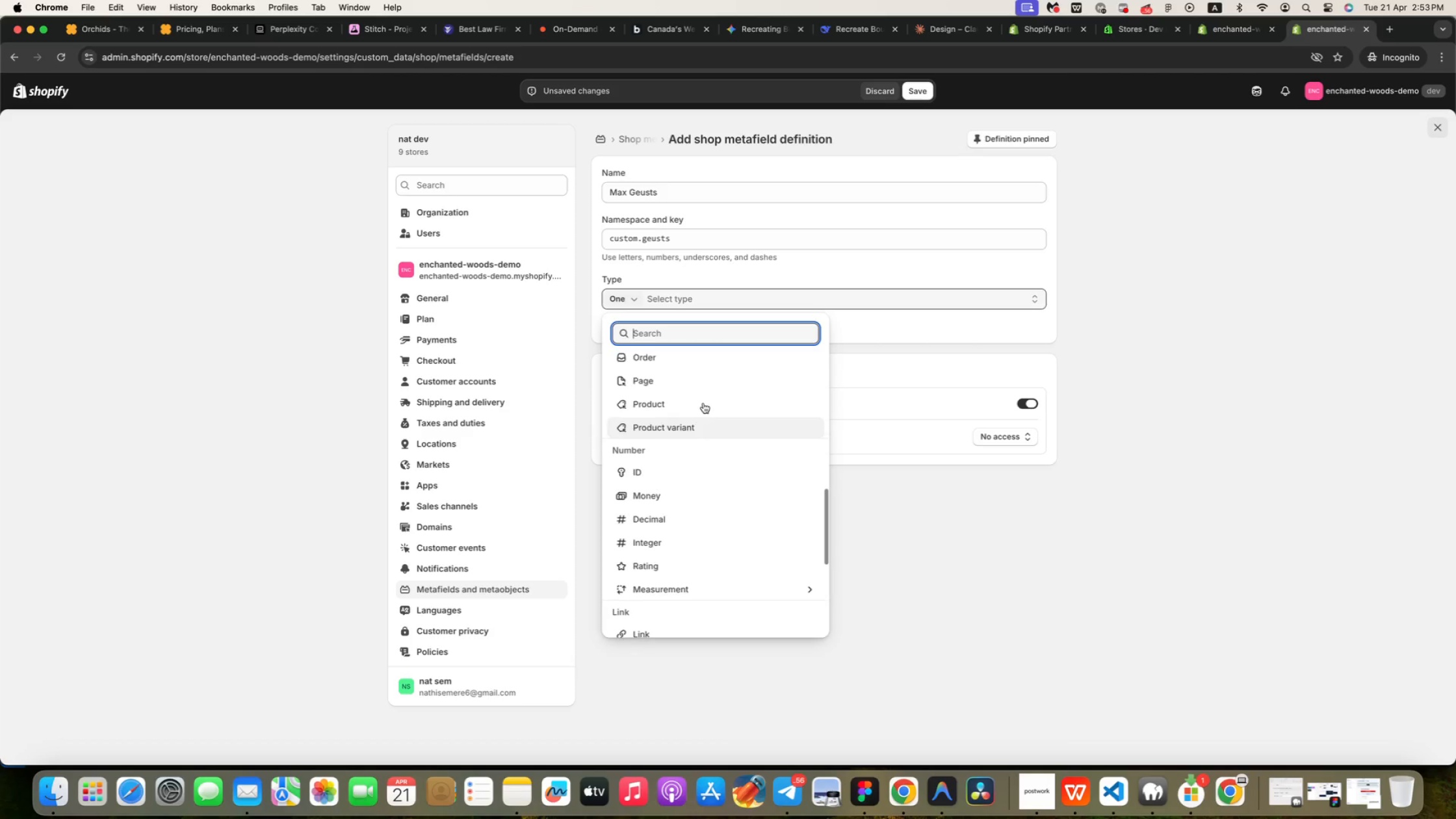 
scroll: coordinate [703, 403], scroll_direction: up, amount: 118.0
 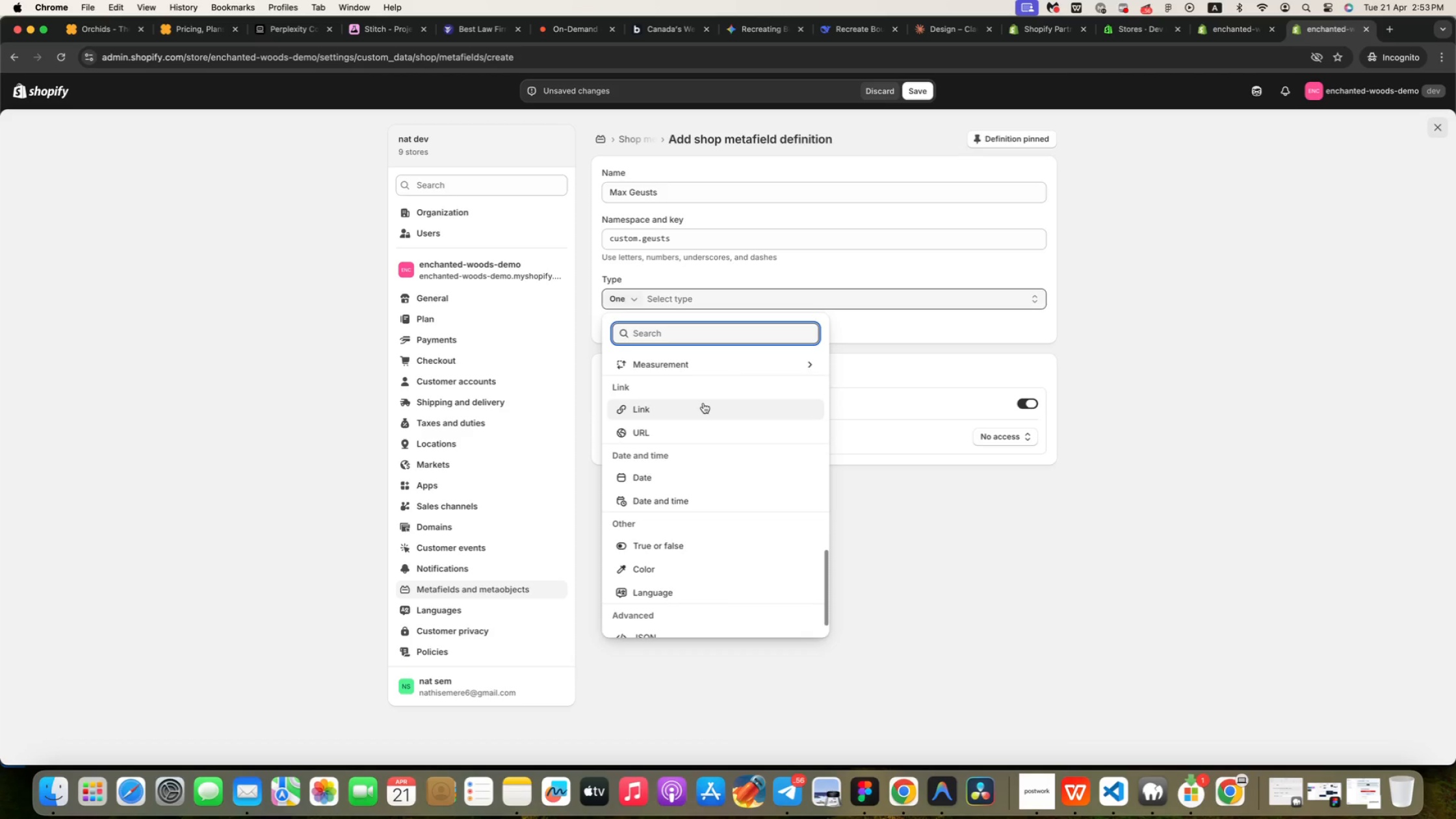 
scroll: coordinate [703, 403], scroll_direction: down, amount: 40.0
 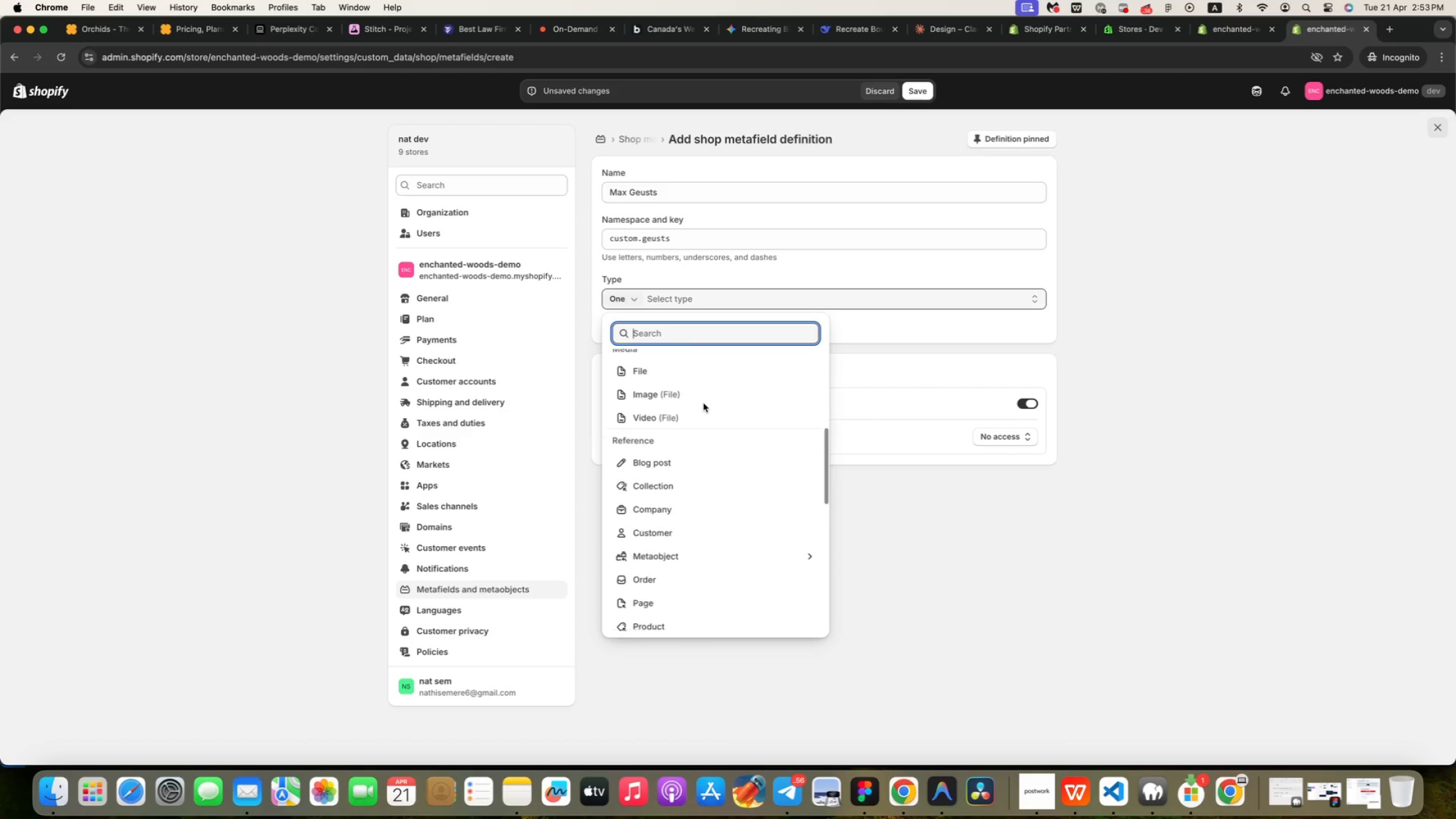 
type(num)
 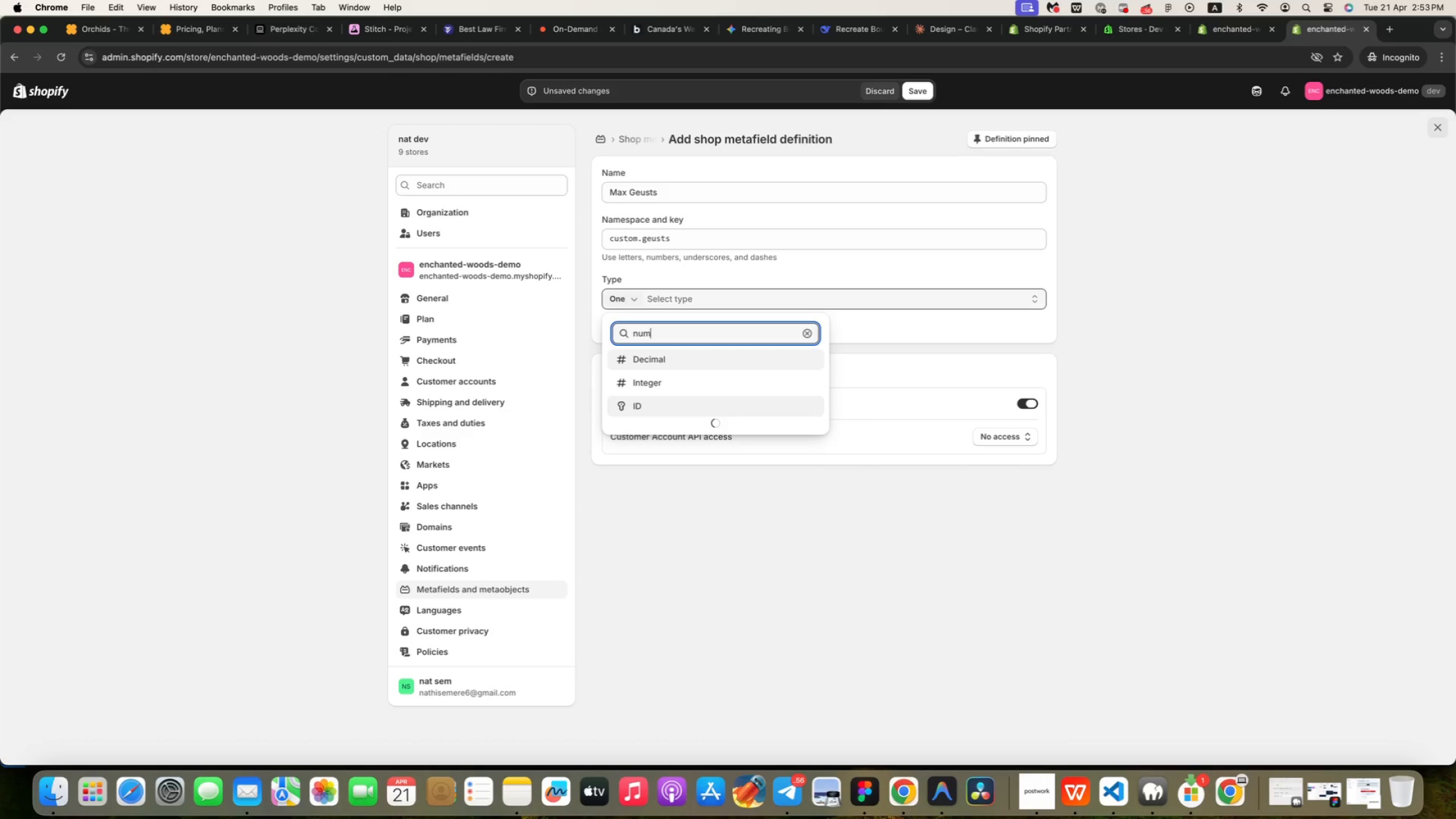 
wait(5.48)
 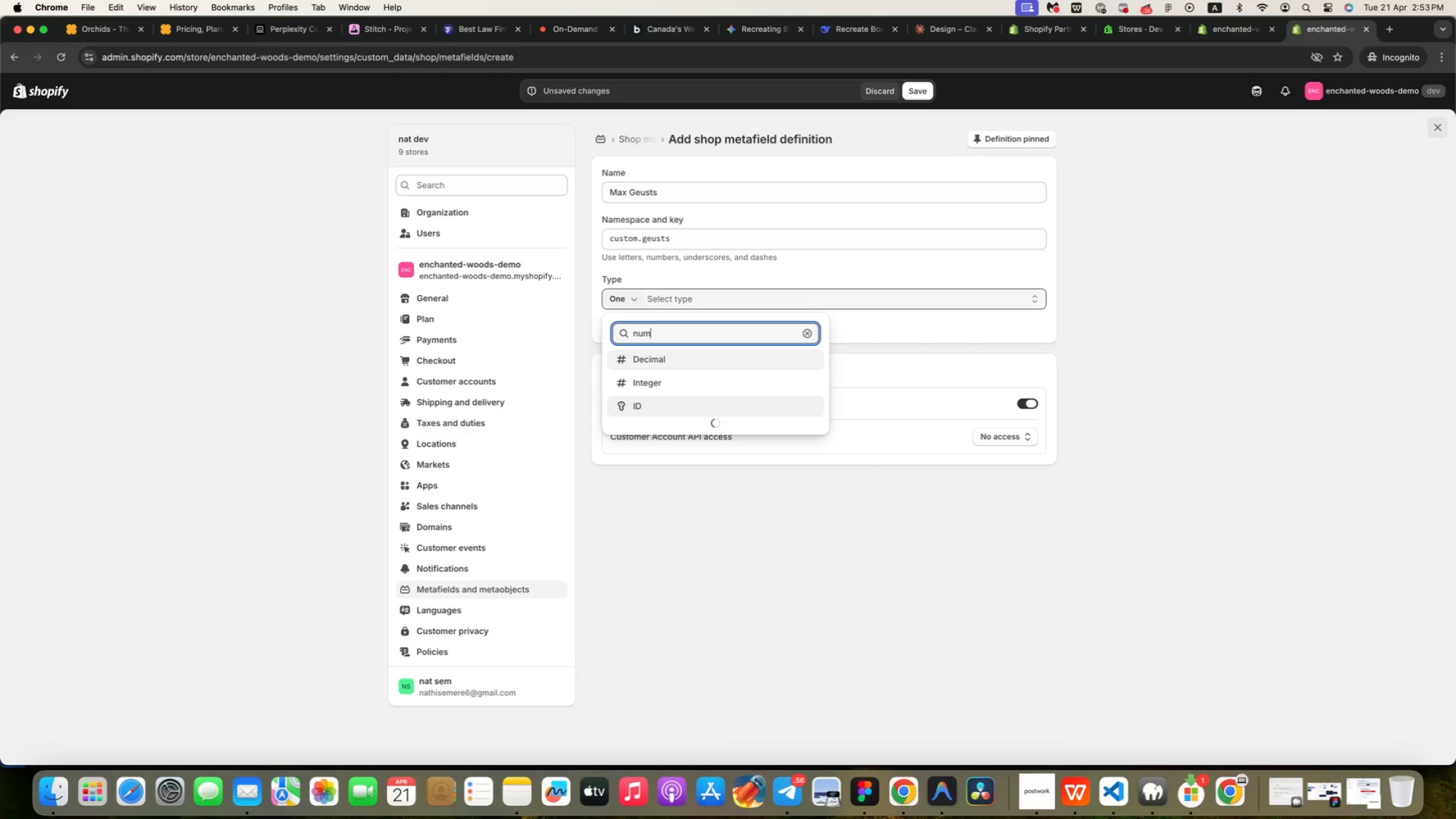 
left_click([725, 382])
 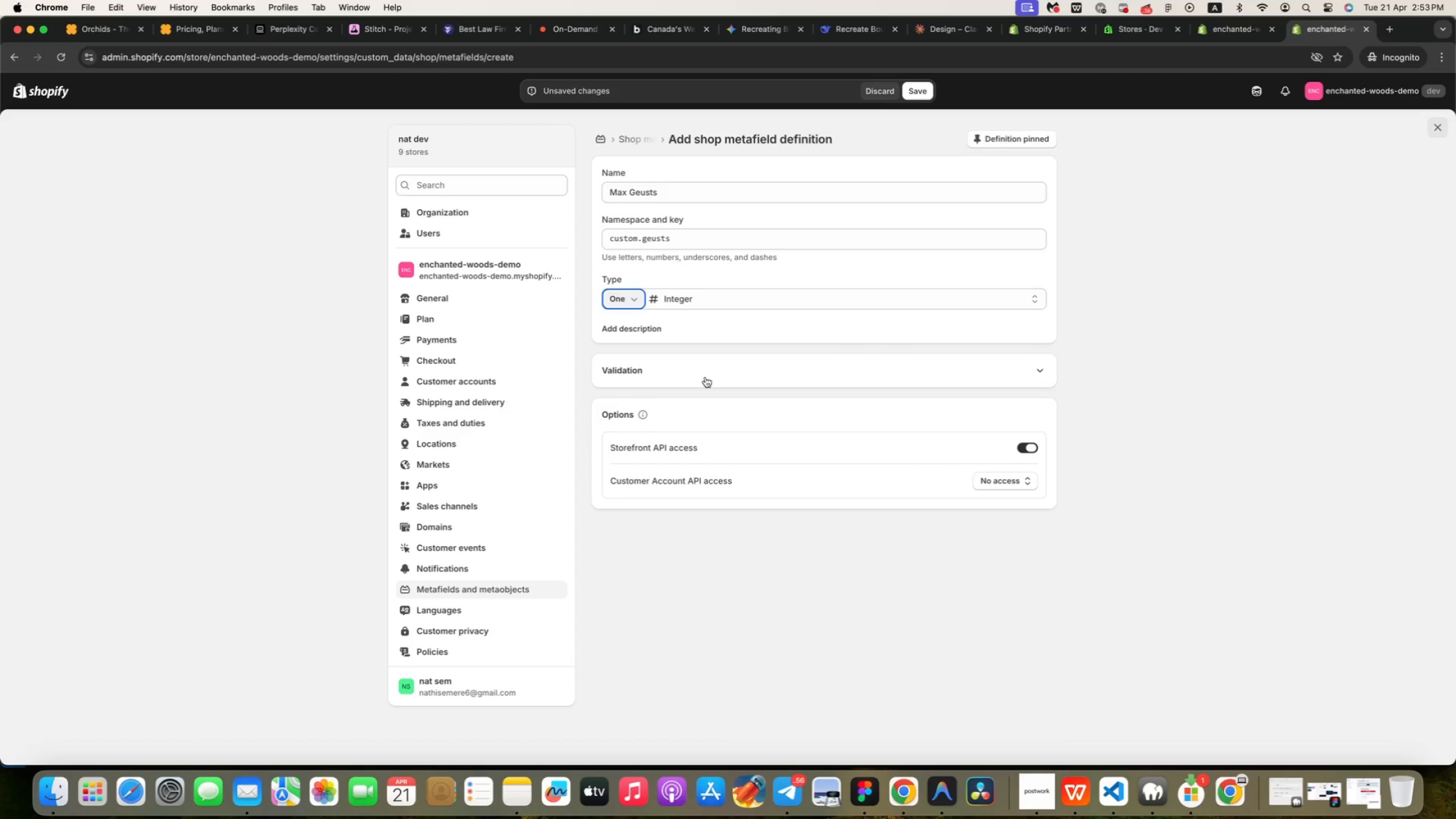 
left_click([622, 303])
 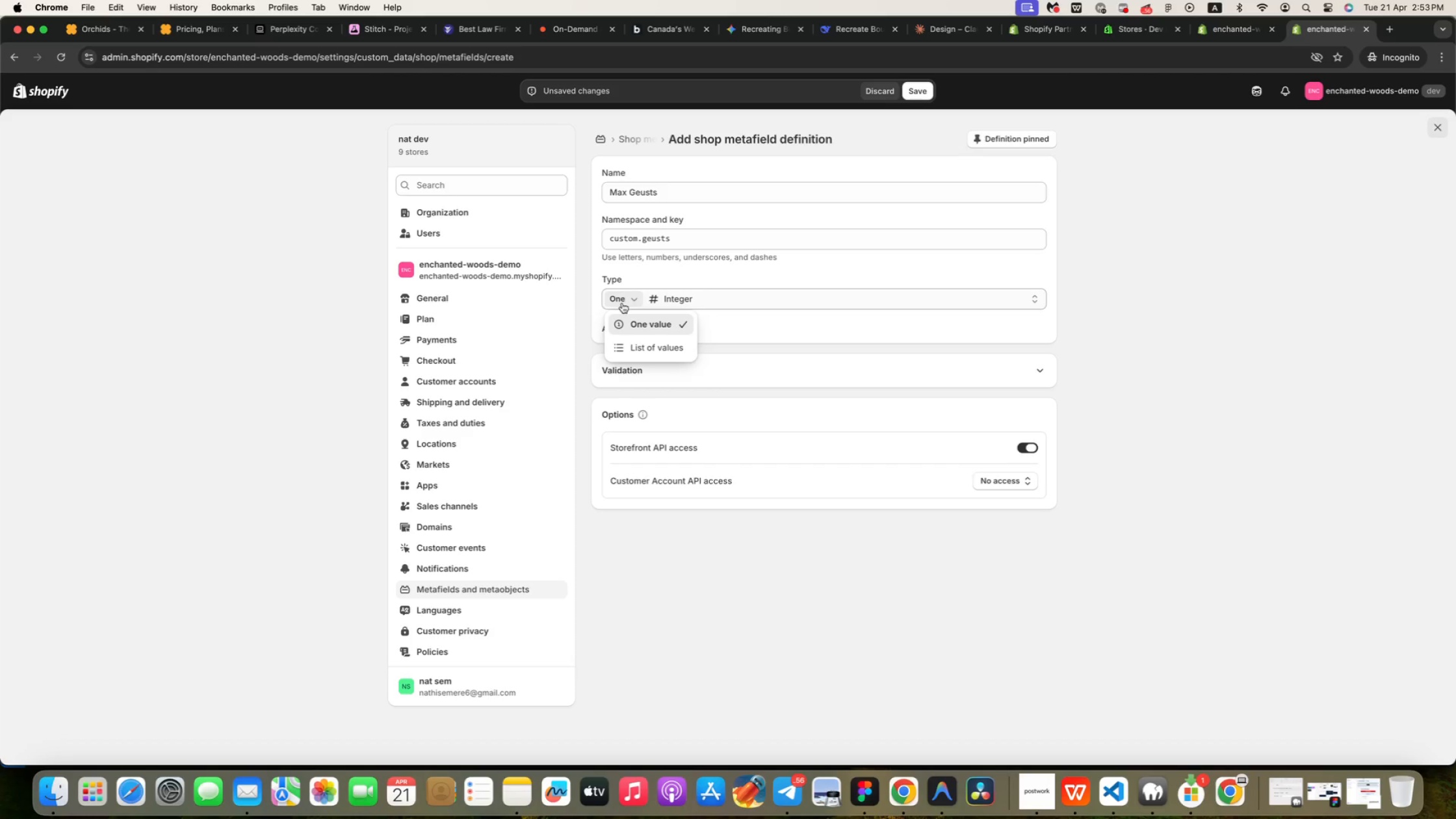 
left_click([622, 303])
 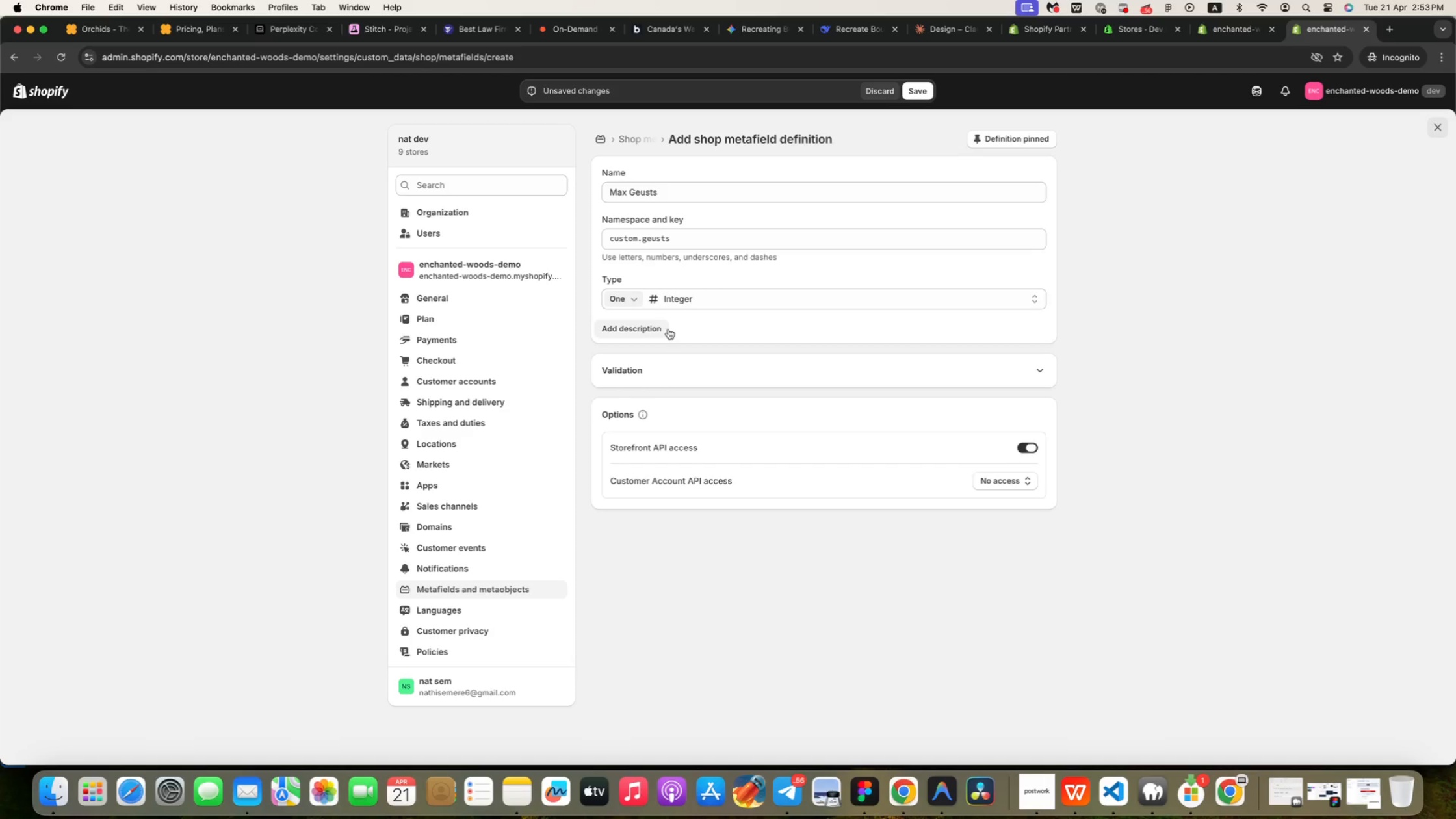 
wait(11.43)
 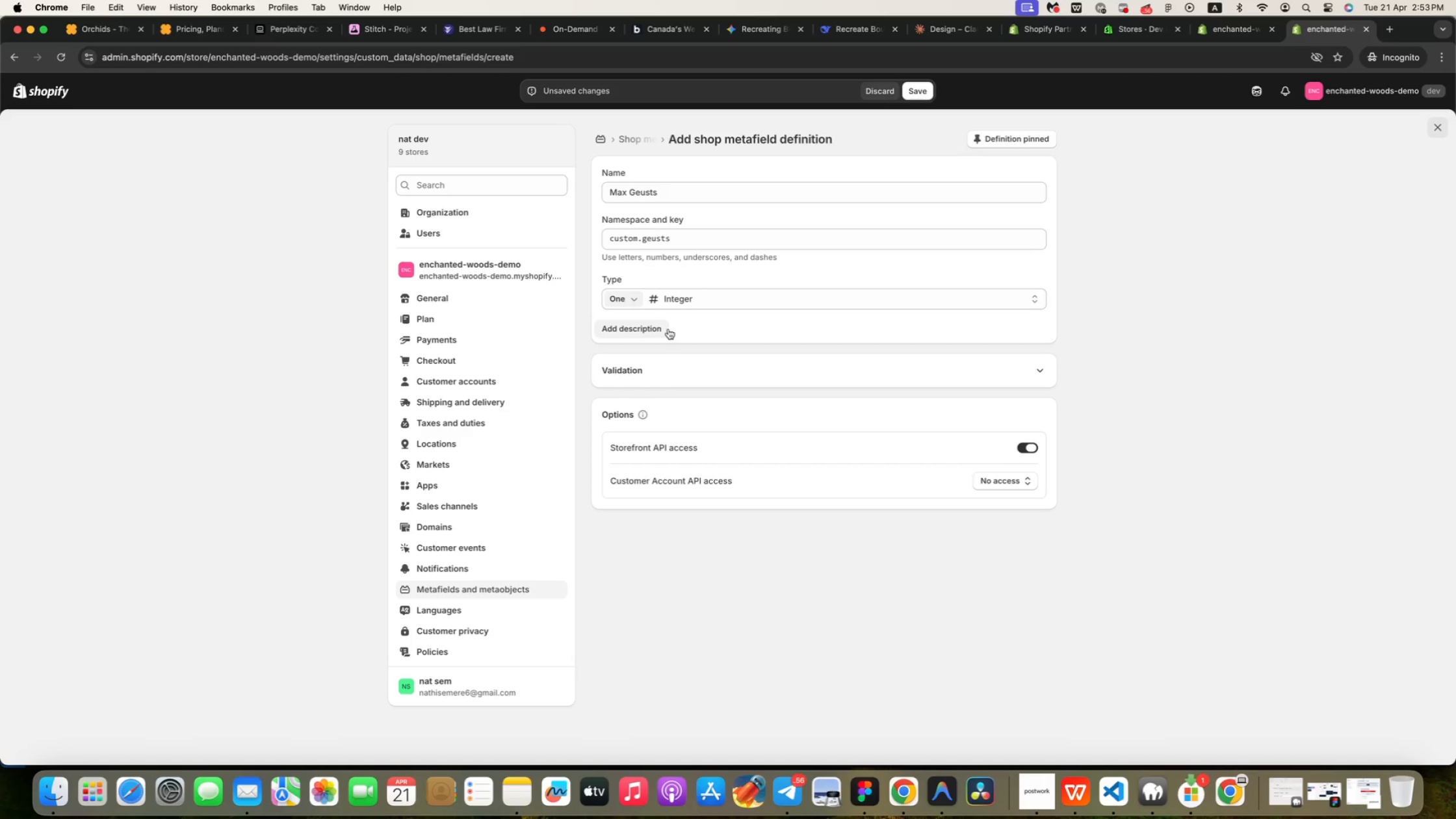 
left_click([918, 97])
 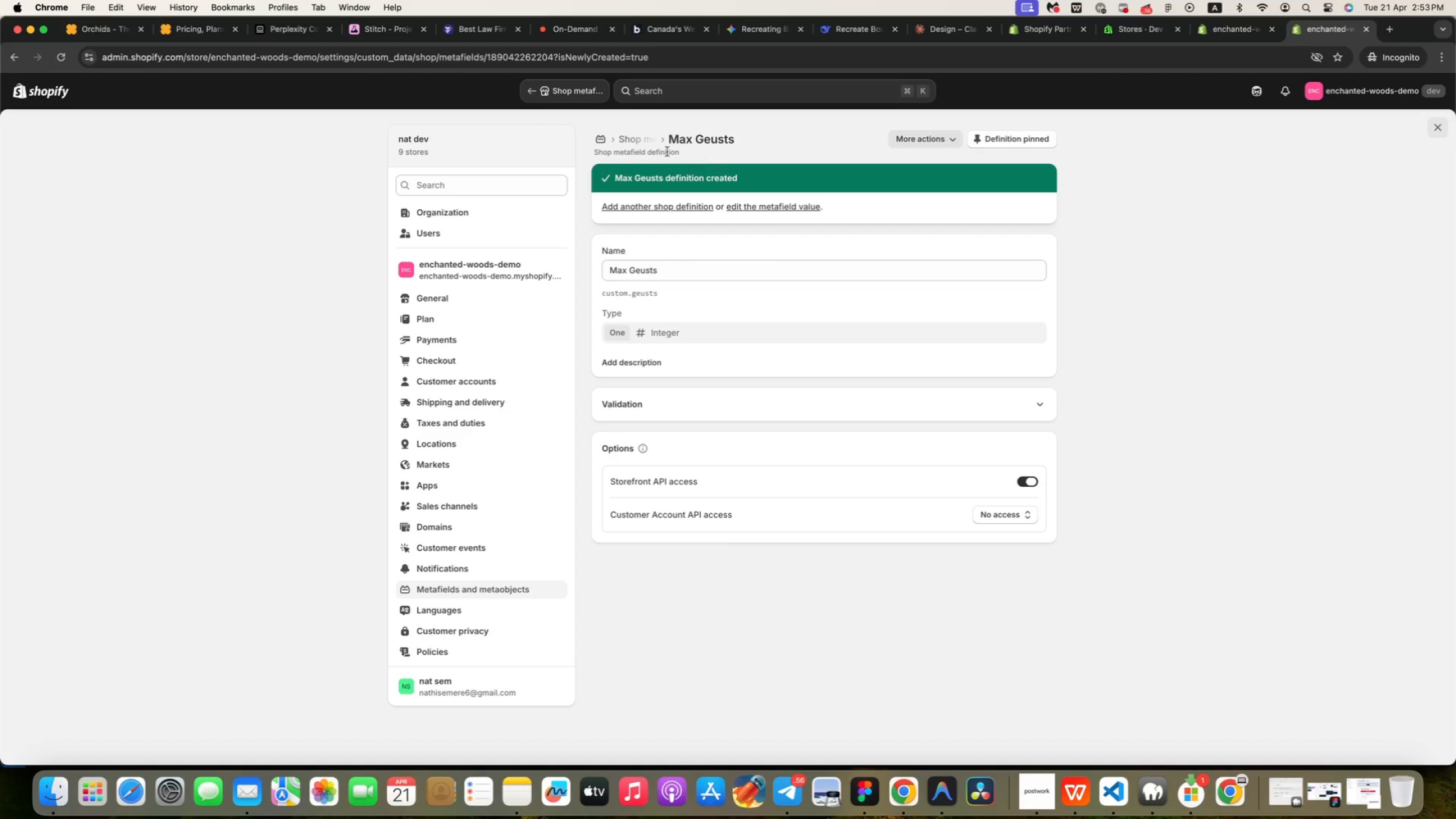 
left_click([597, 140])
 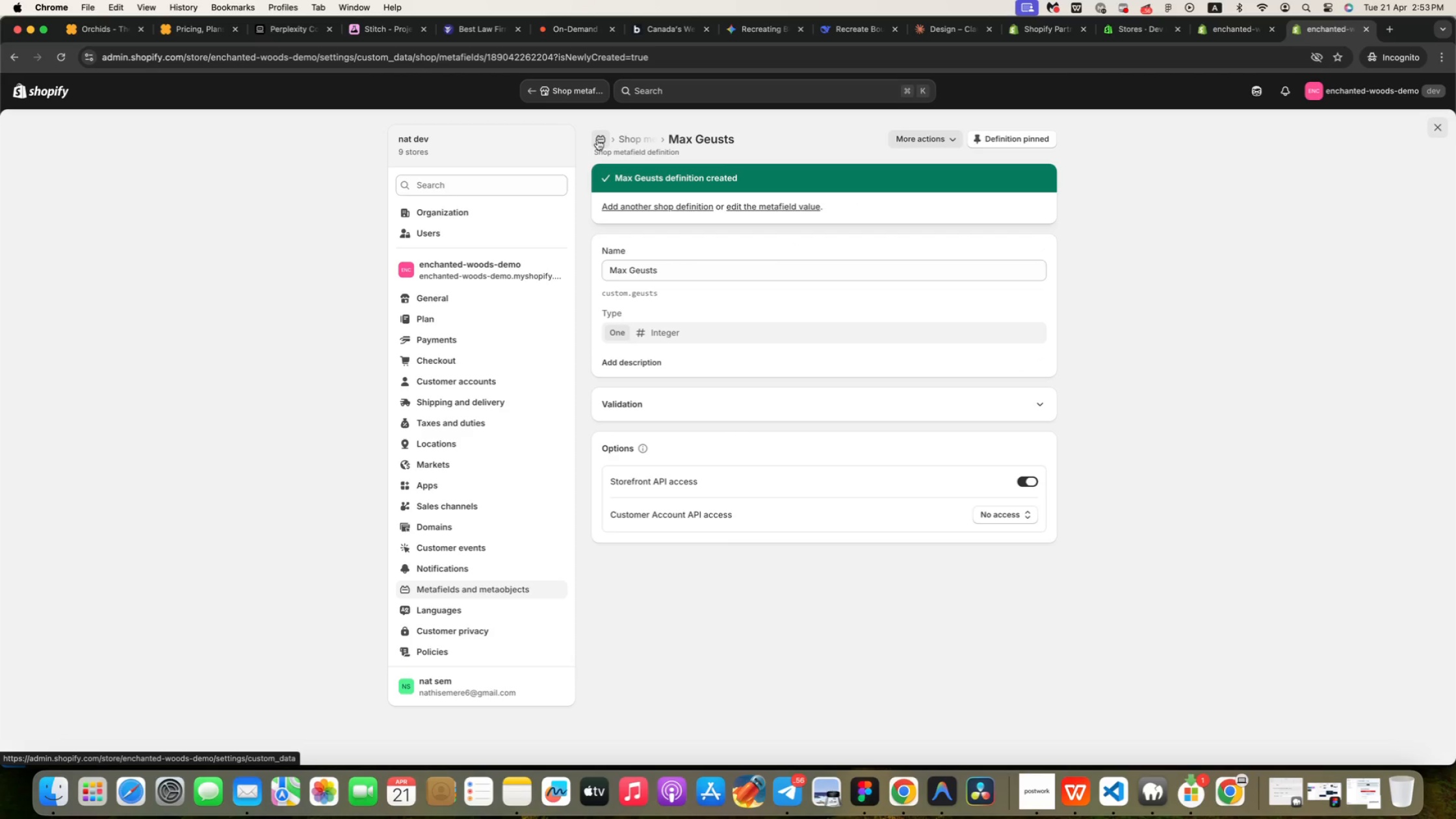 
scroll: coordinate [779, 325], scroll_direction: down, amount: 11.0
 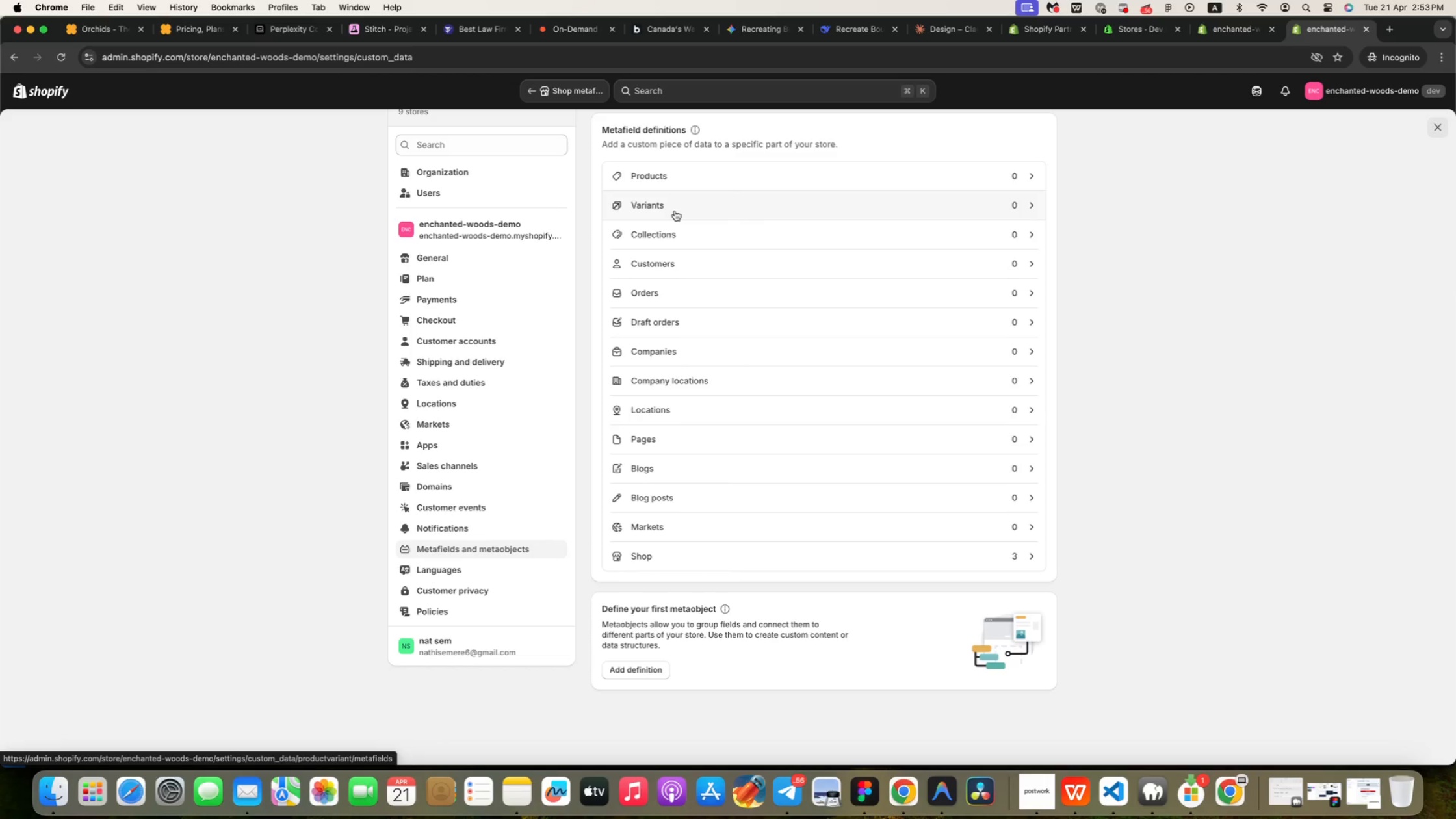 
wait(9.09)
 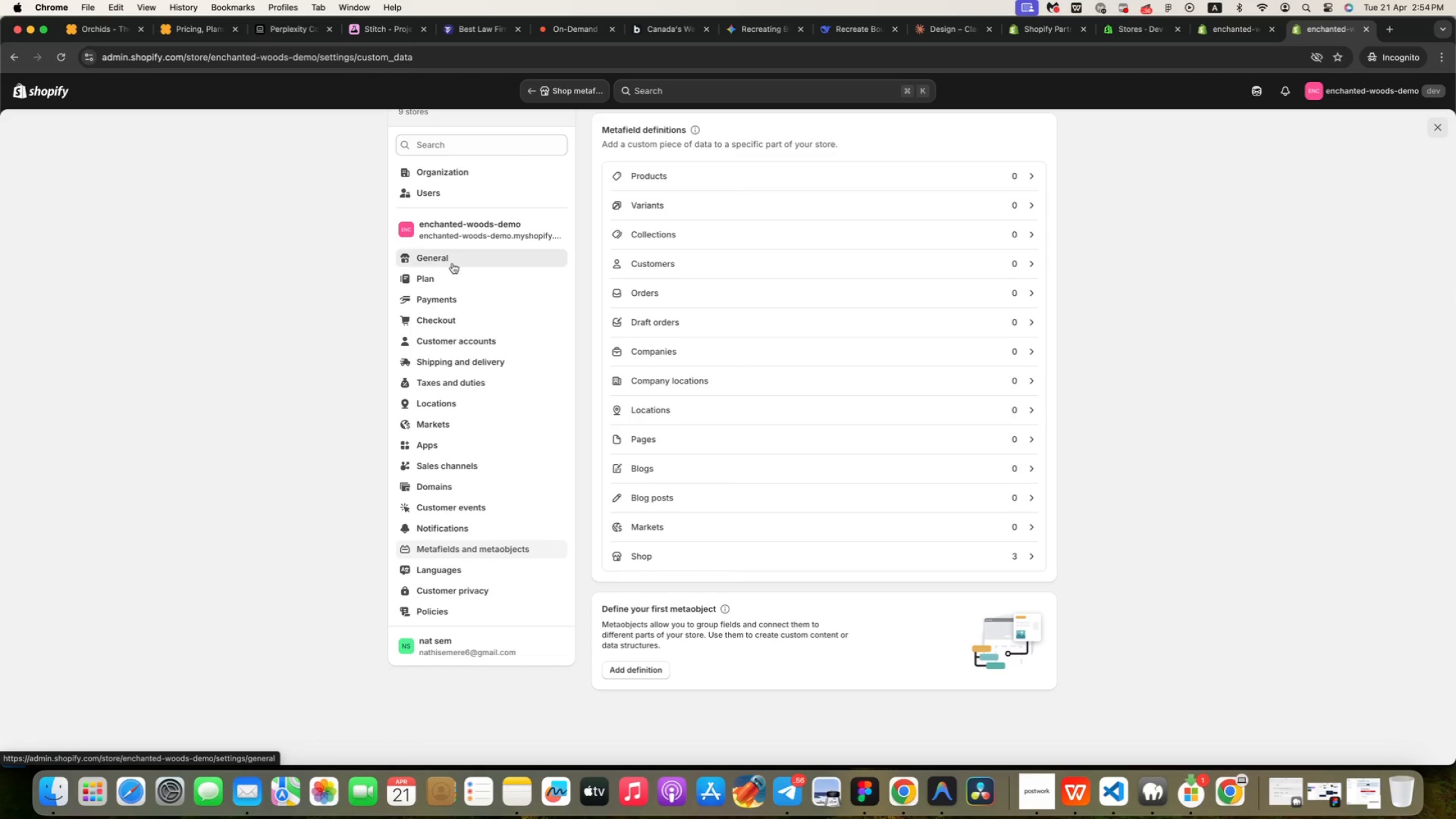 
left_click([452, 263])
 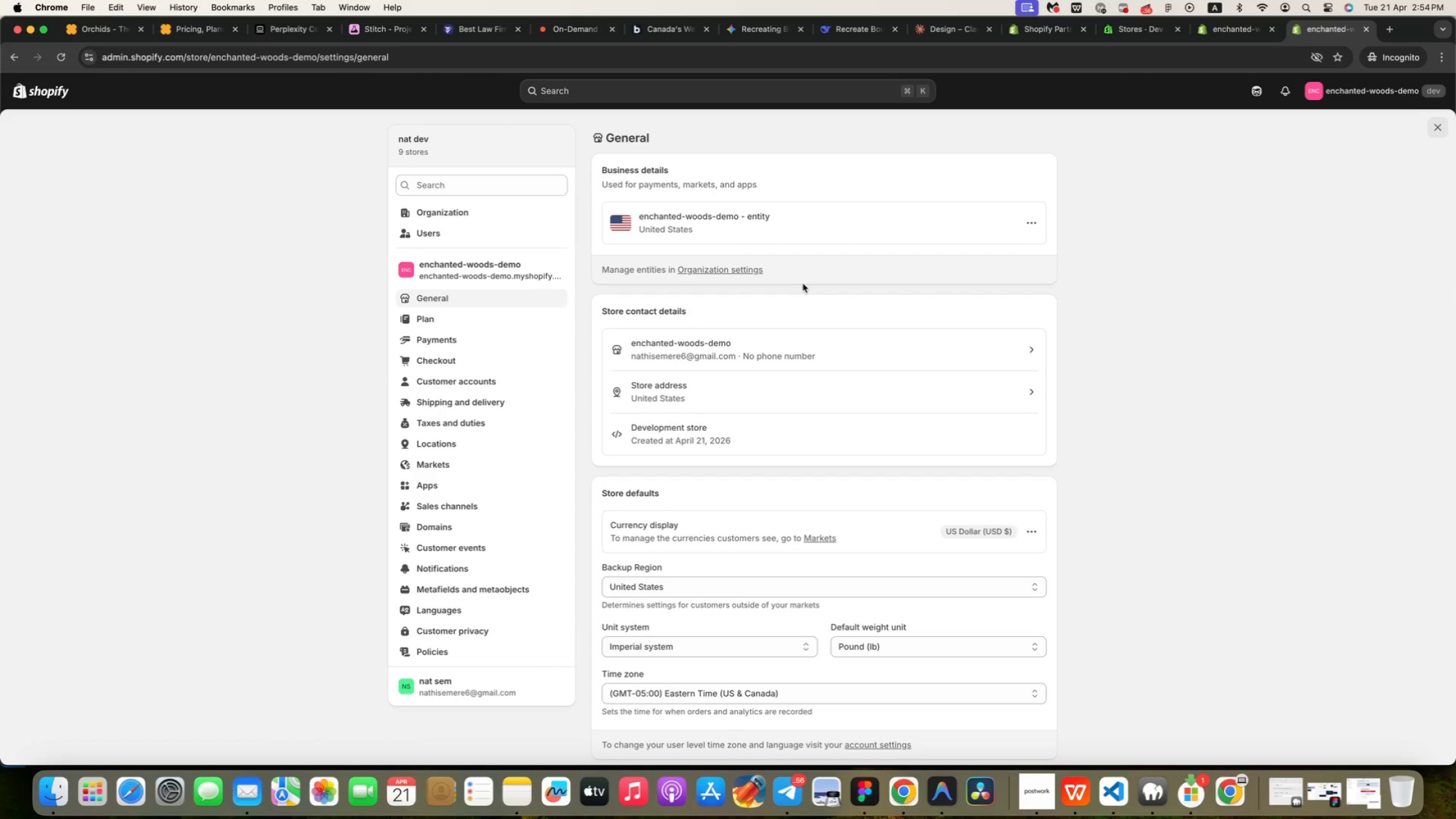 
scroll: coordinate [803, 283], scroll_direction: down, amount: 410.0
 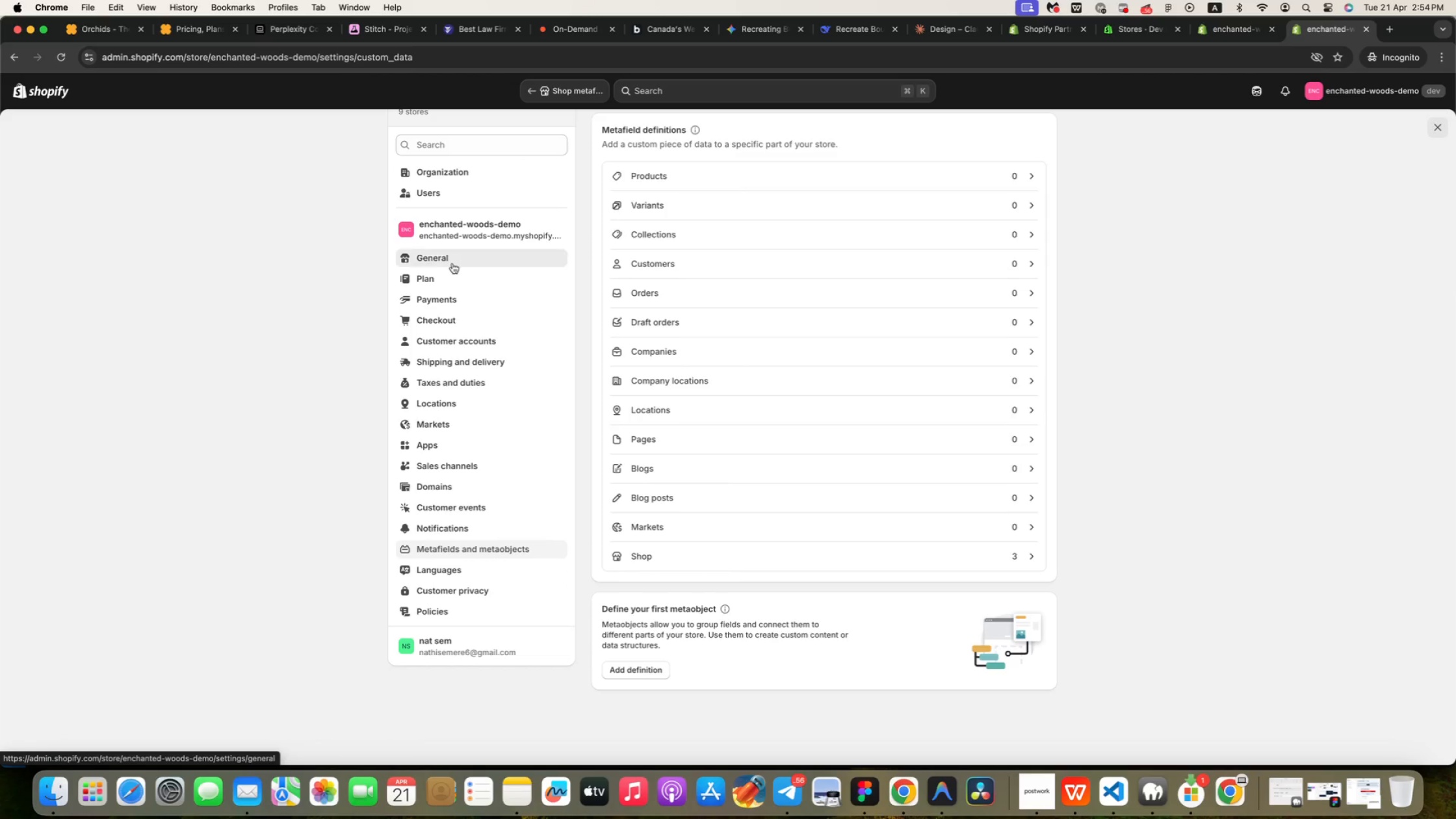 
scroll: coordinate [855, 358], scroll_direction: up, amount: 23.0
 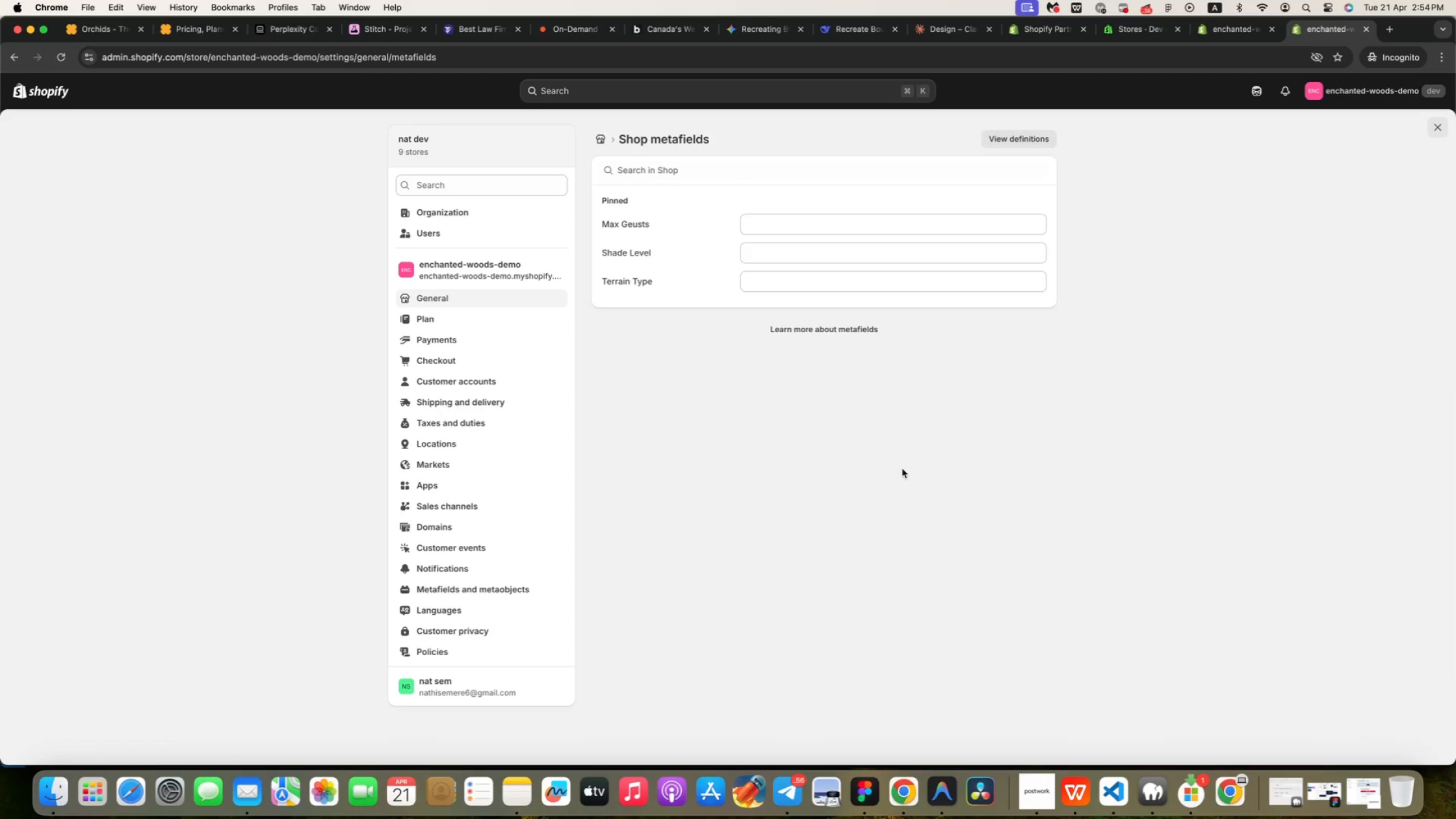 
left_click([647, 285])
 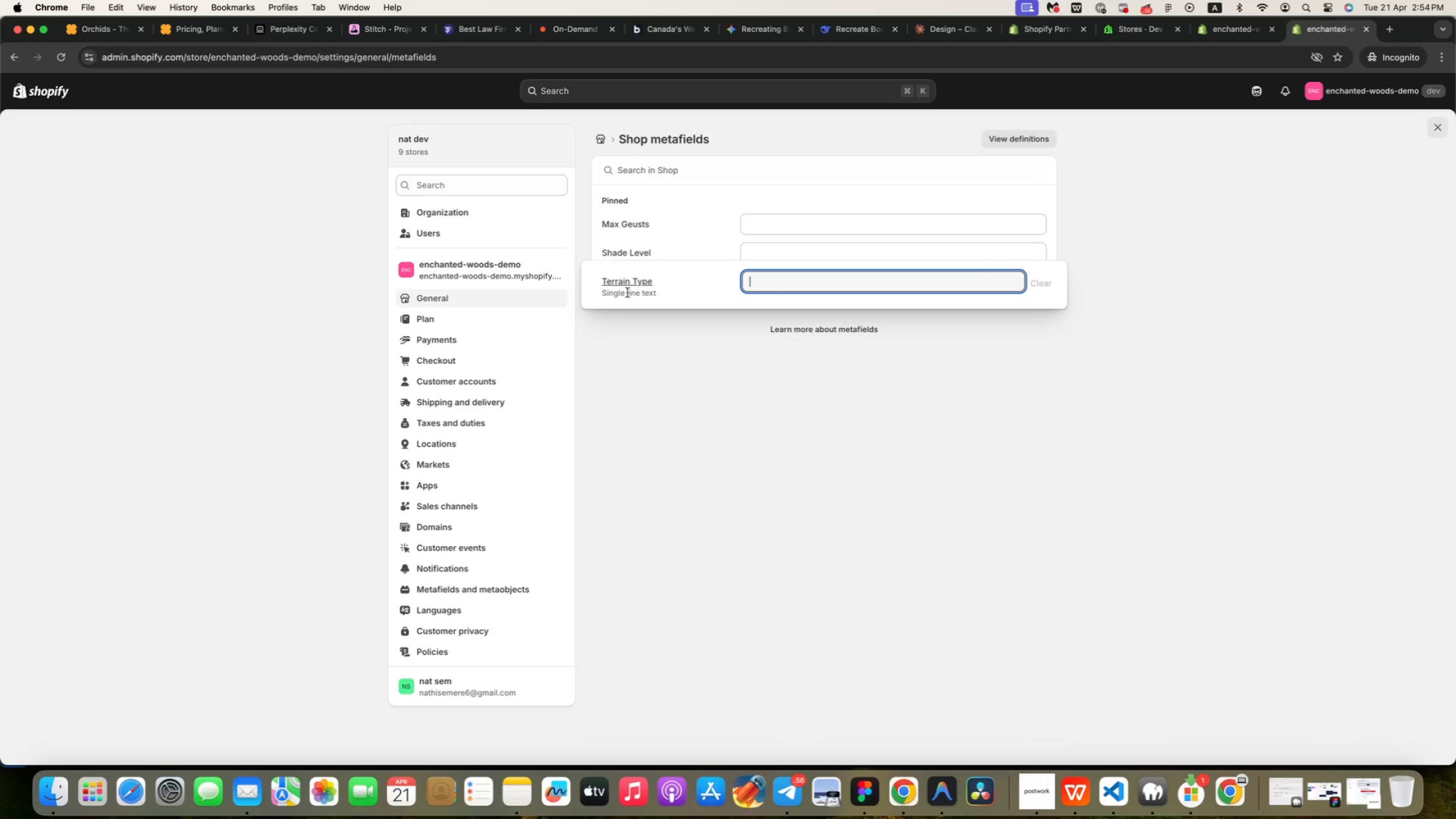 
left_click([710, 382])
 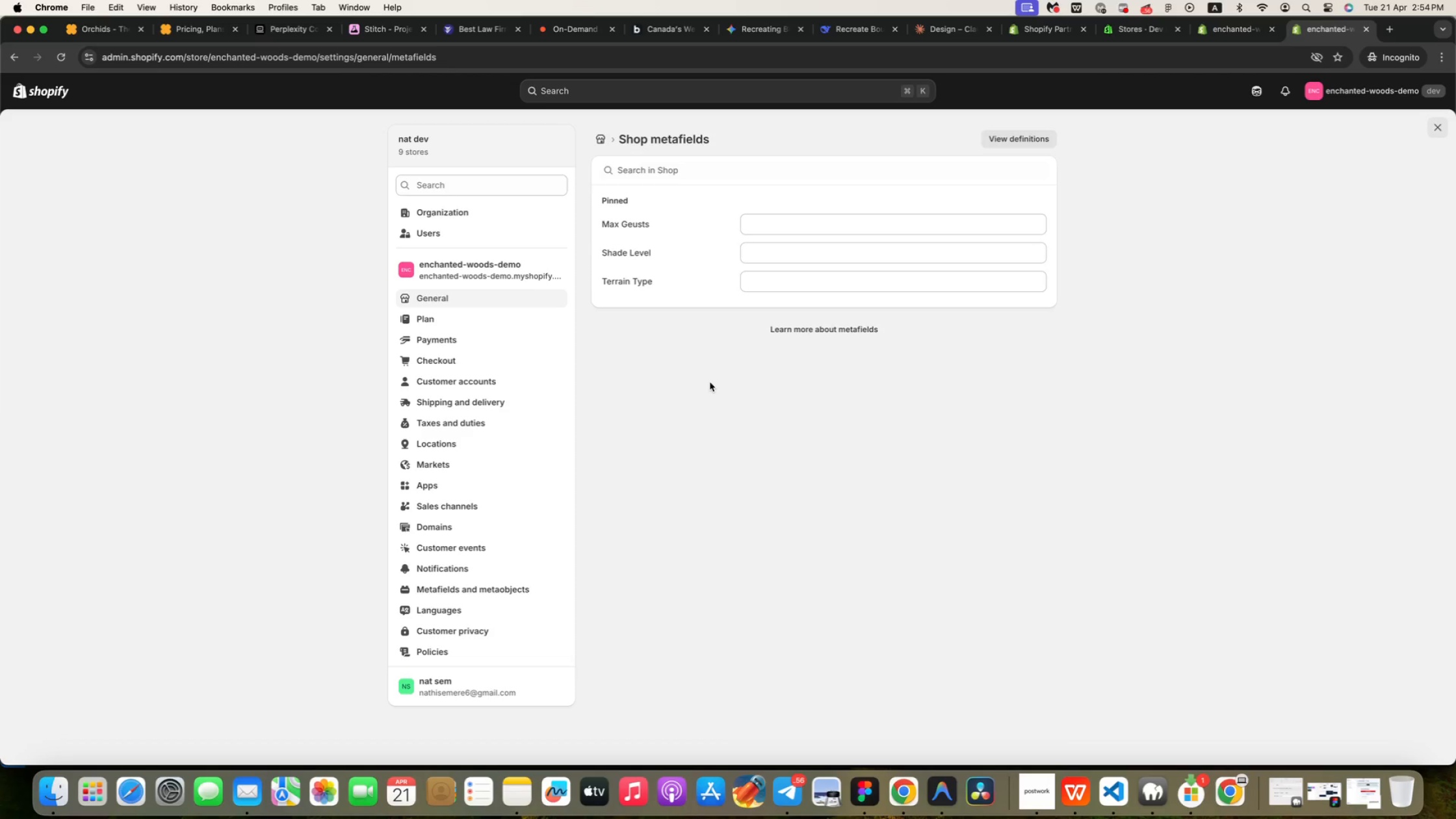 
wait(7.47)
 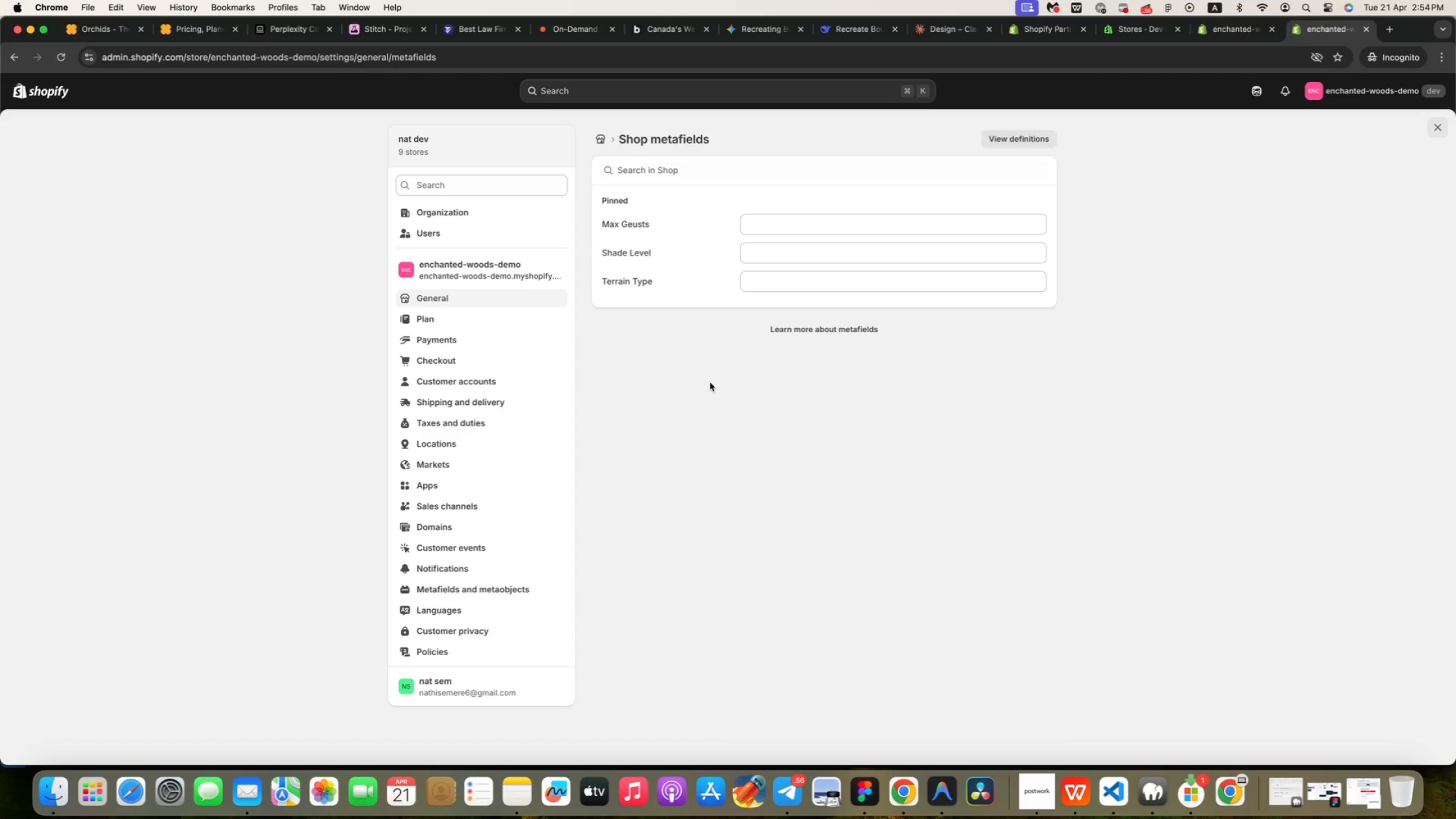 
scroll: coordinate [423, 490], scroll_direction: up, amount: 12.0
 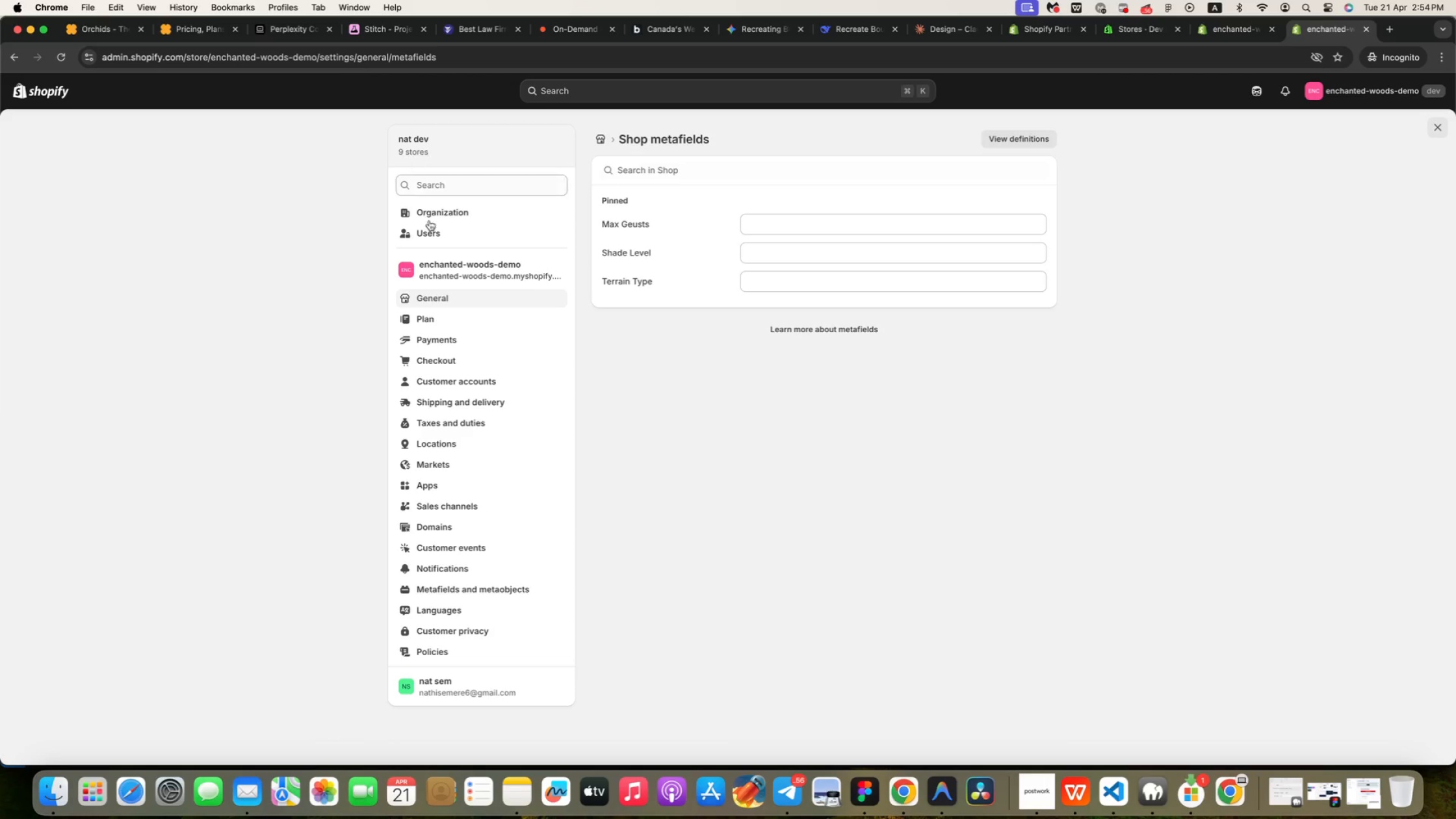 
left_click([426, 684])
 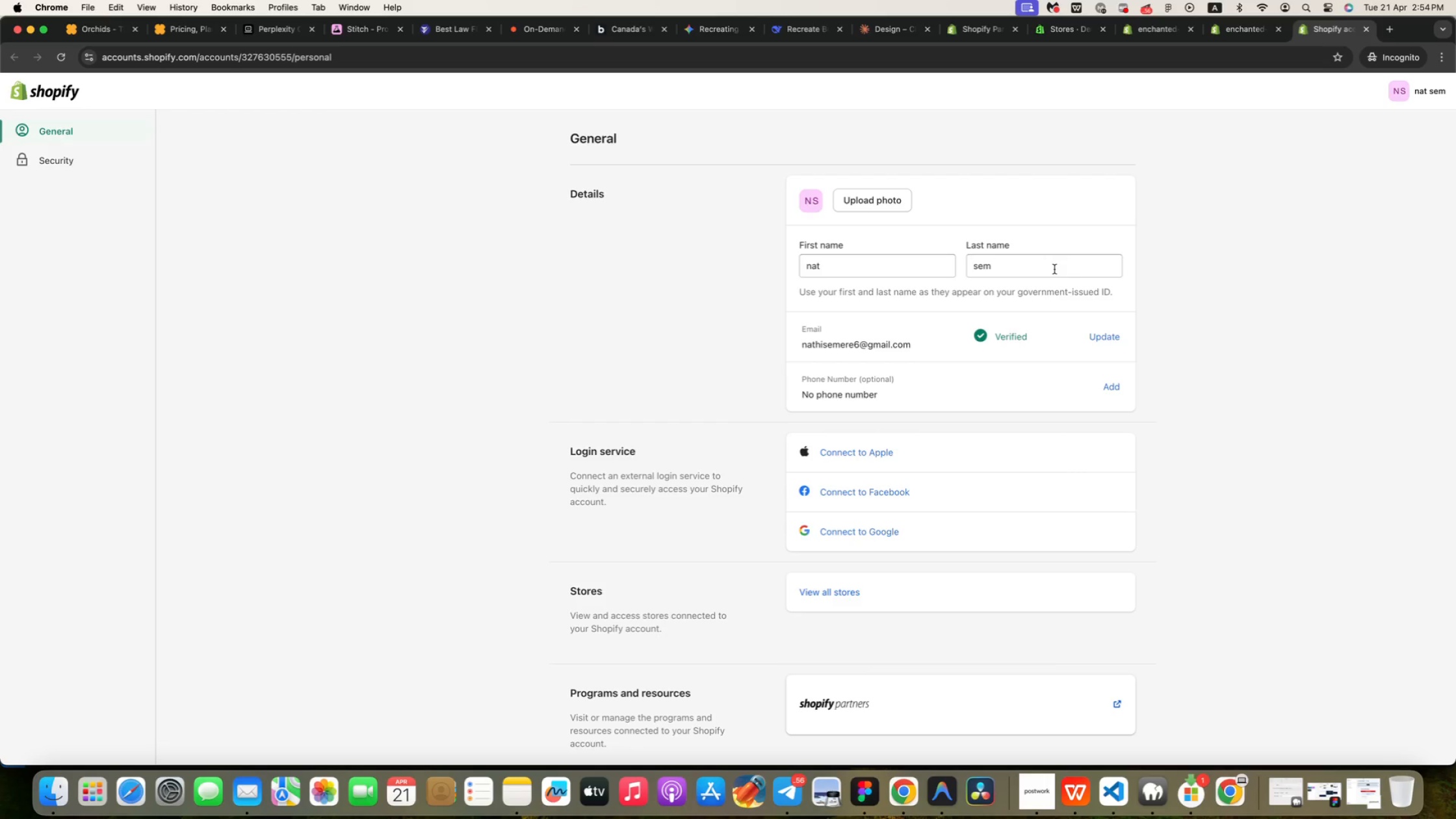 
wait(6.48)
 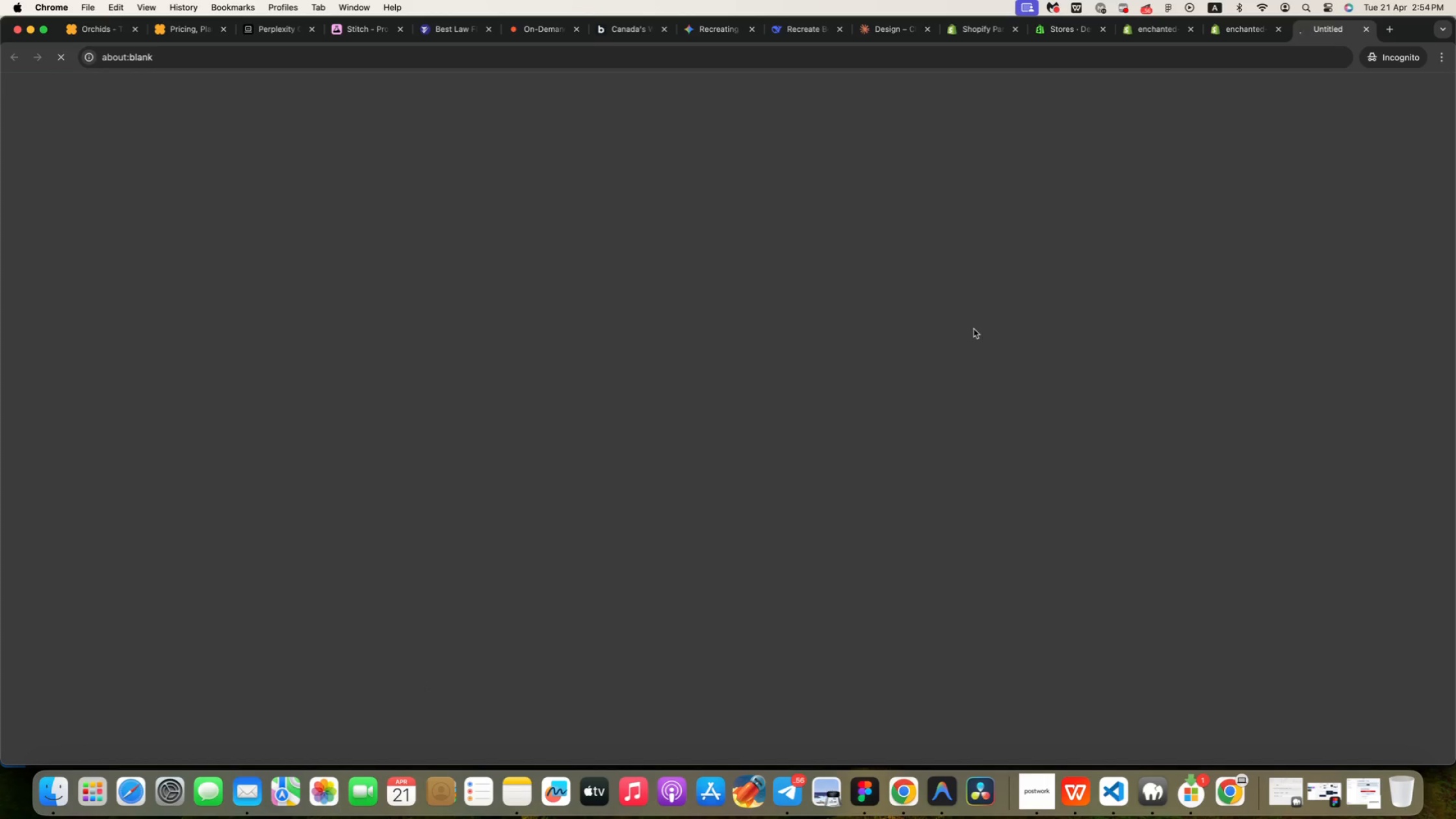 
left_click([1364, 29])
 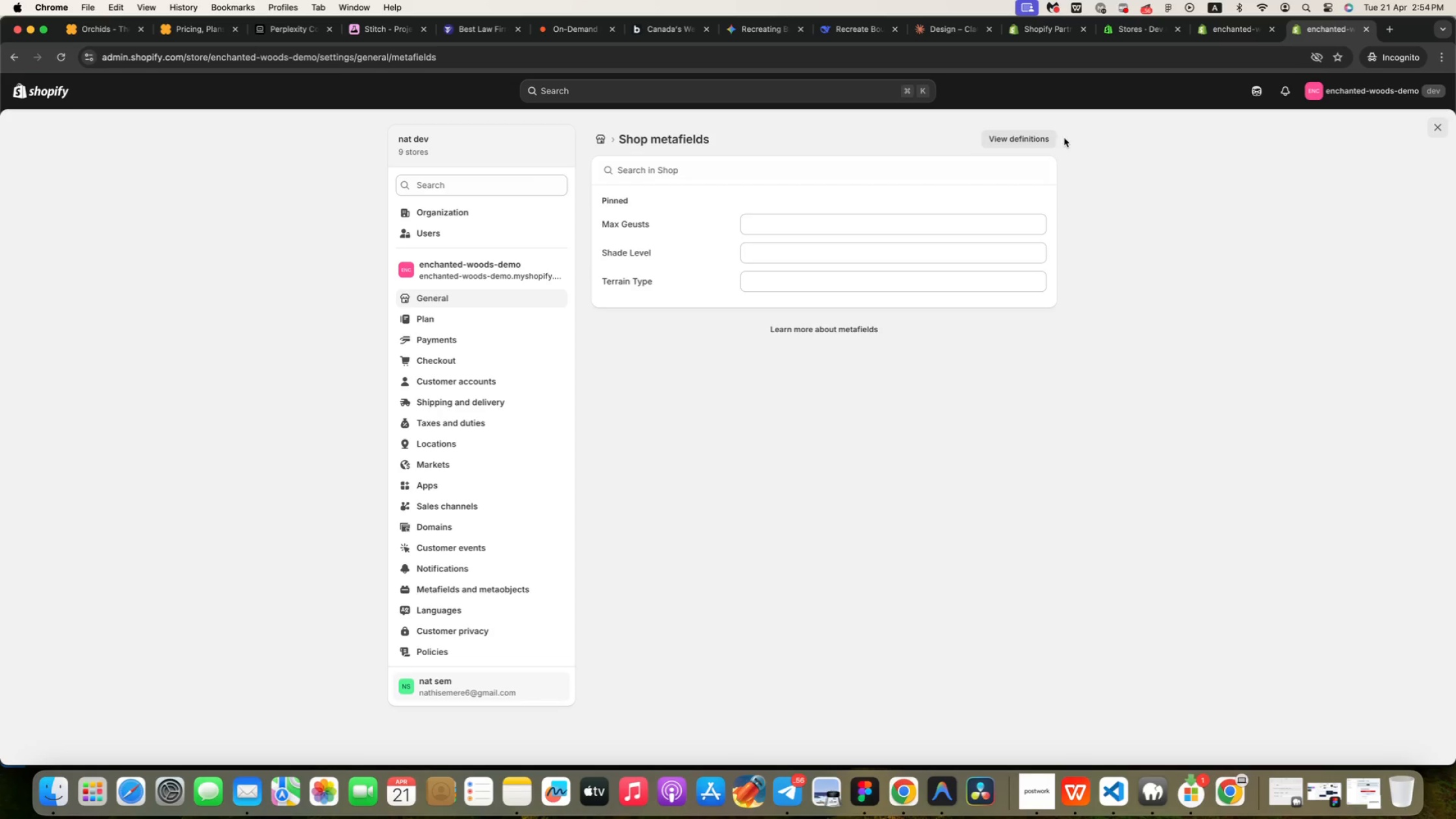 
scroll: coordinate [685, 300], scroll_direction: down, amount: 31.0
 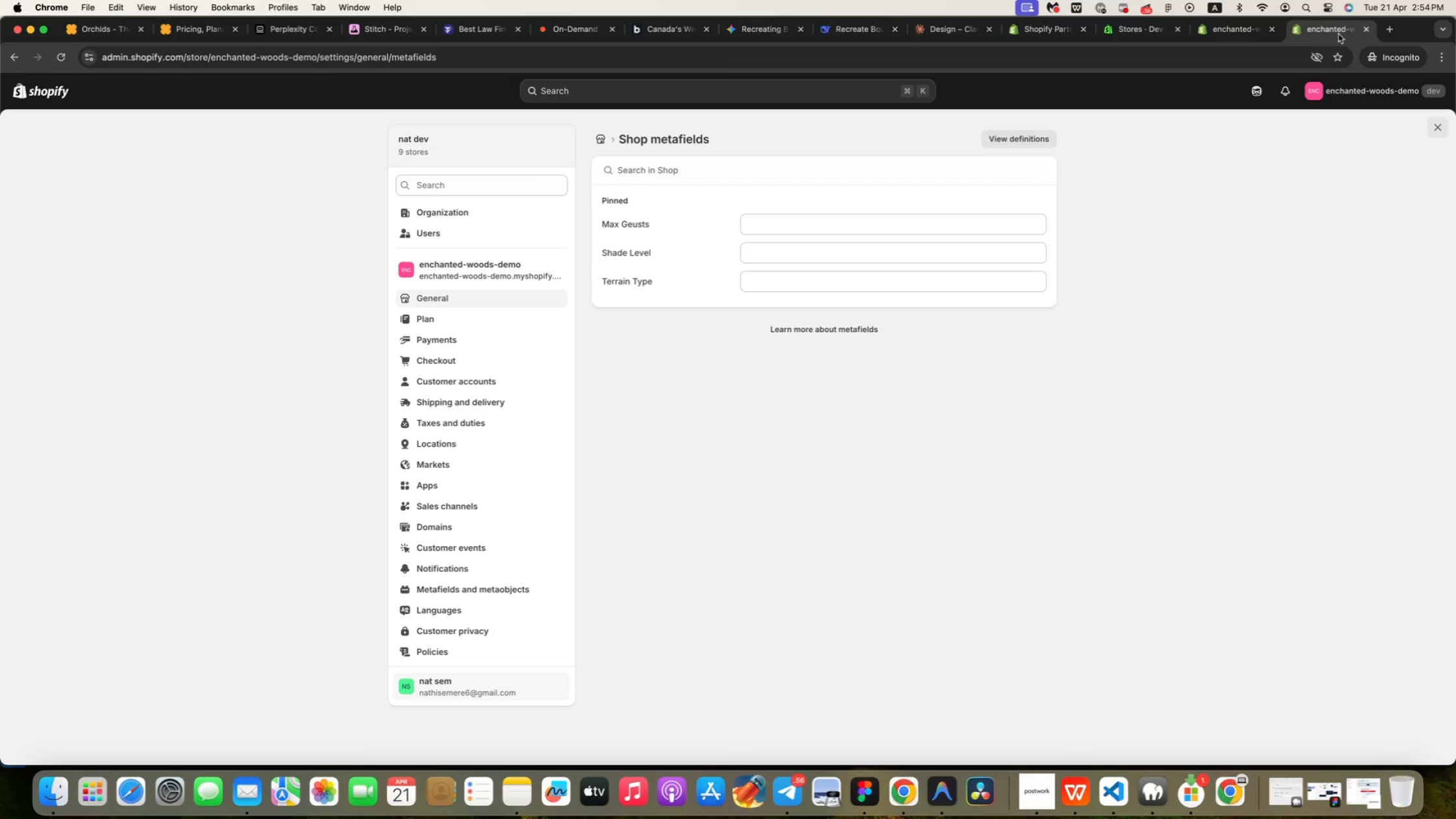 
scroll: coordinate [1292, 135], scroll_direction: up, amount: 30.0
 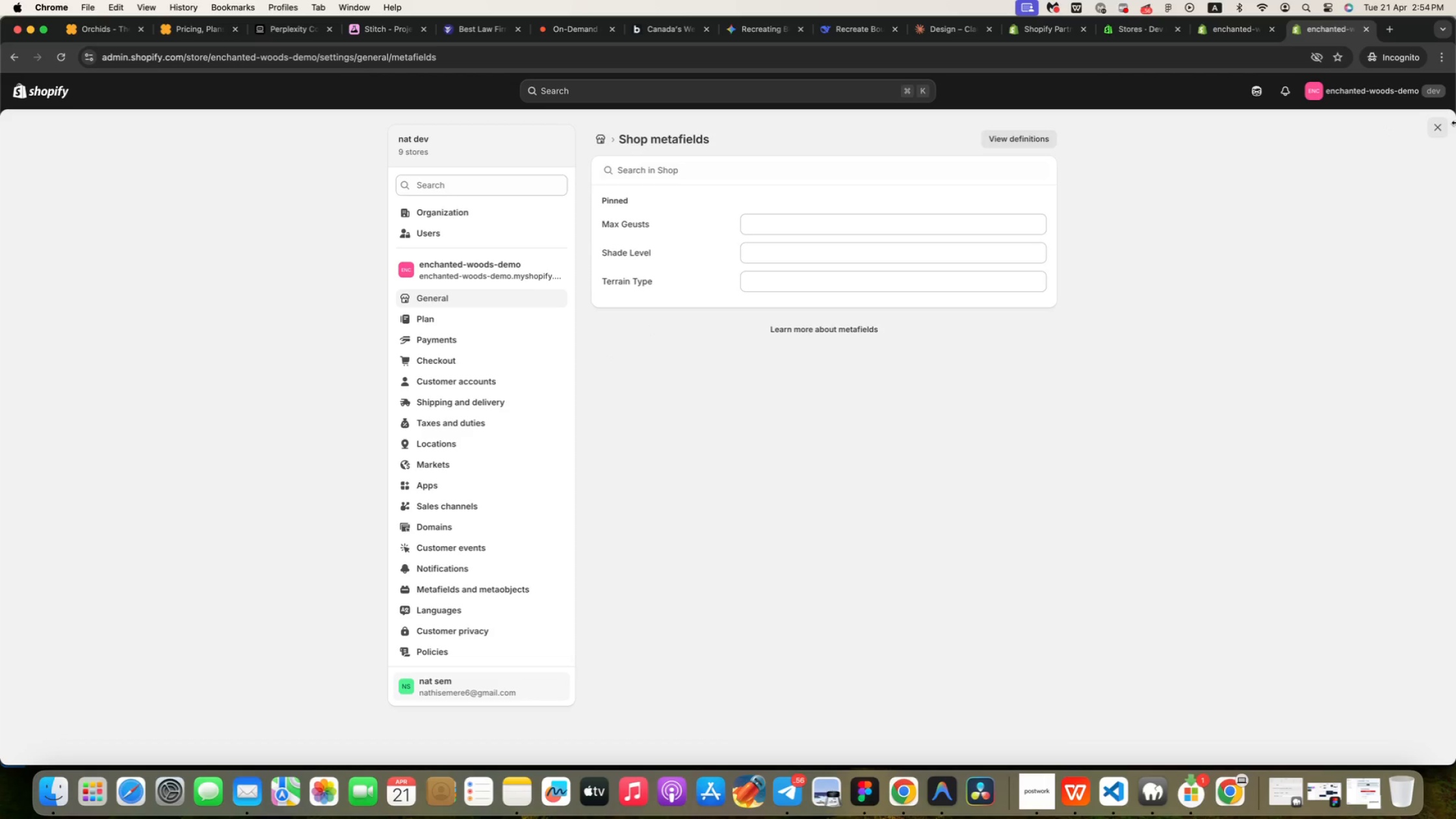 
left_click([1435, 132])
 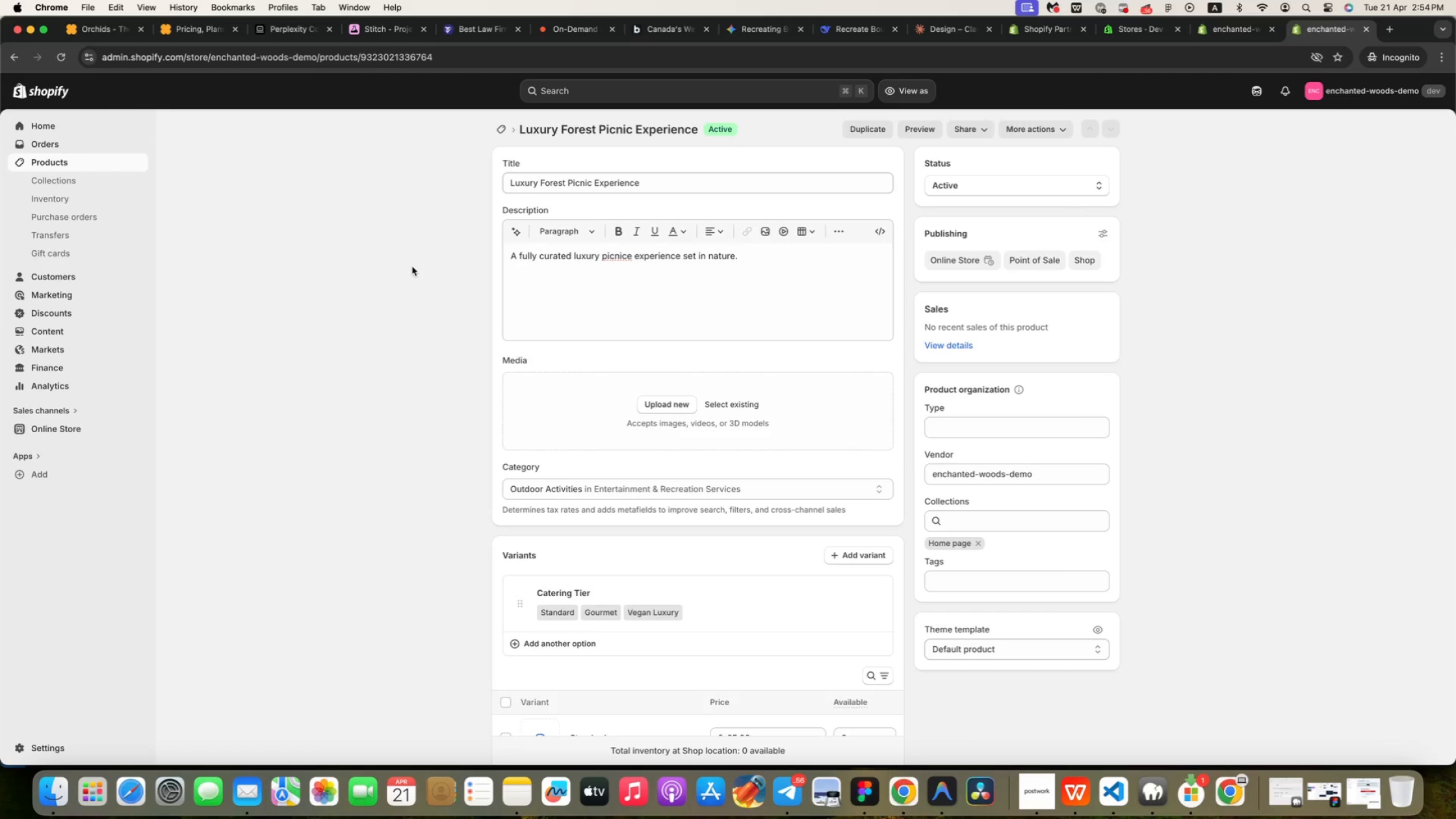 
wait(6.08)
 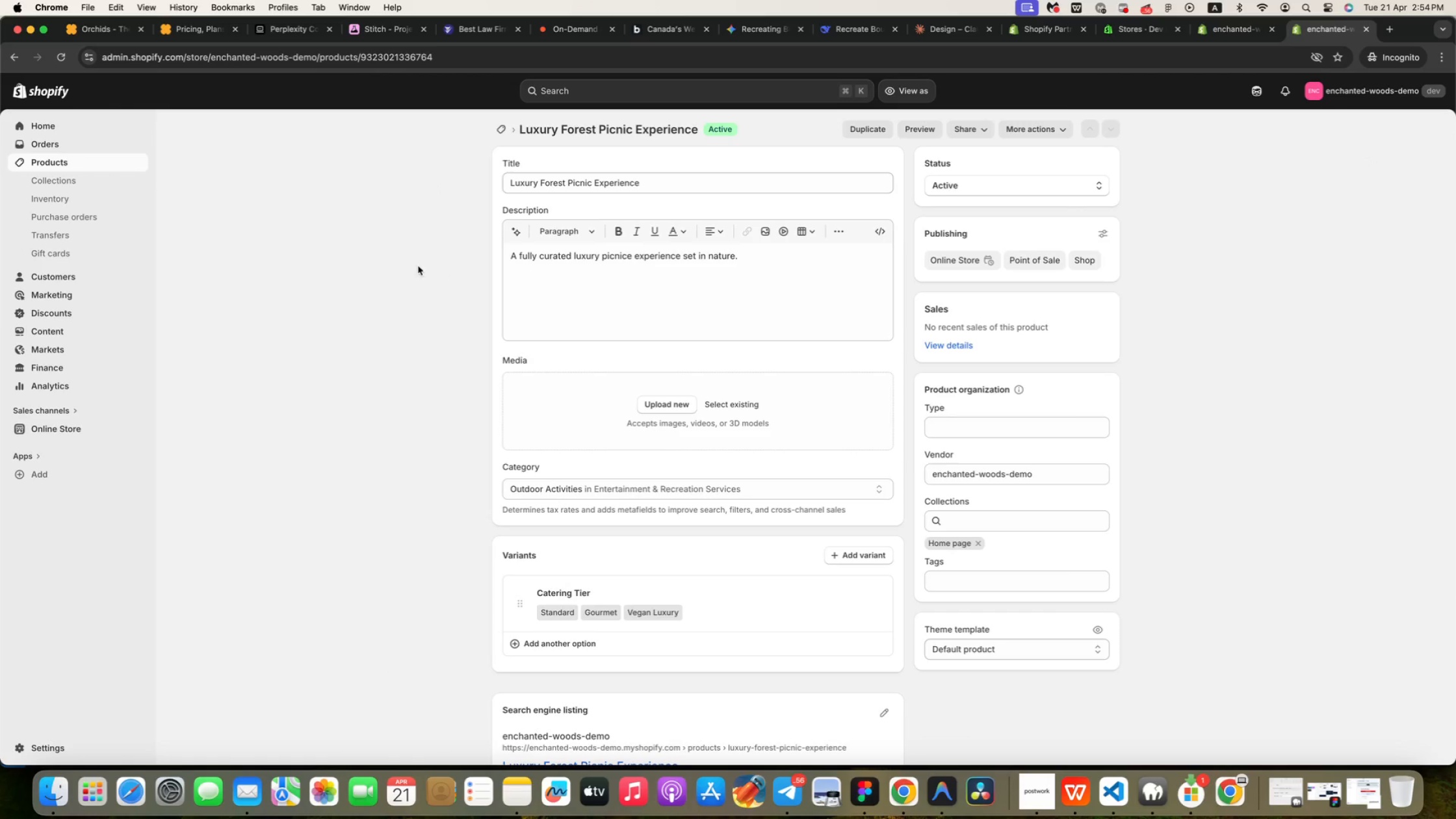 
left_click([503, 133])
 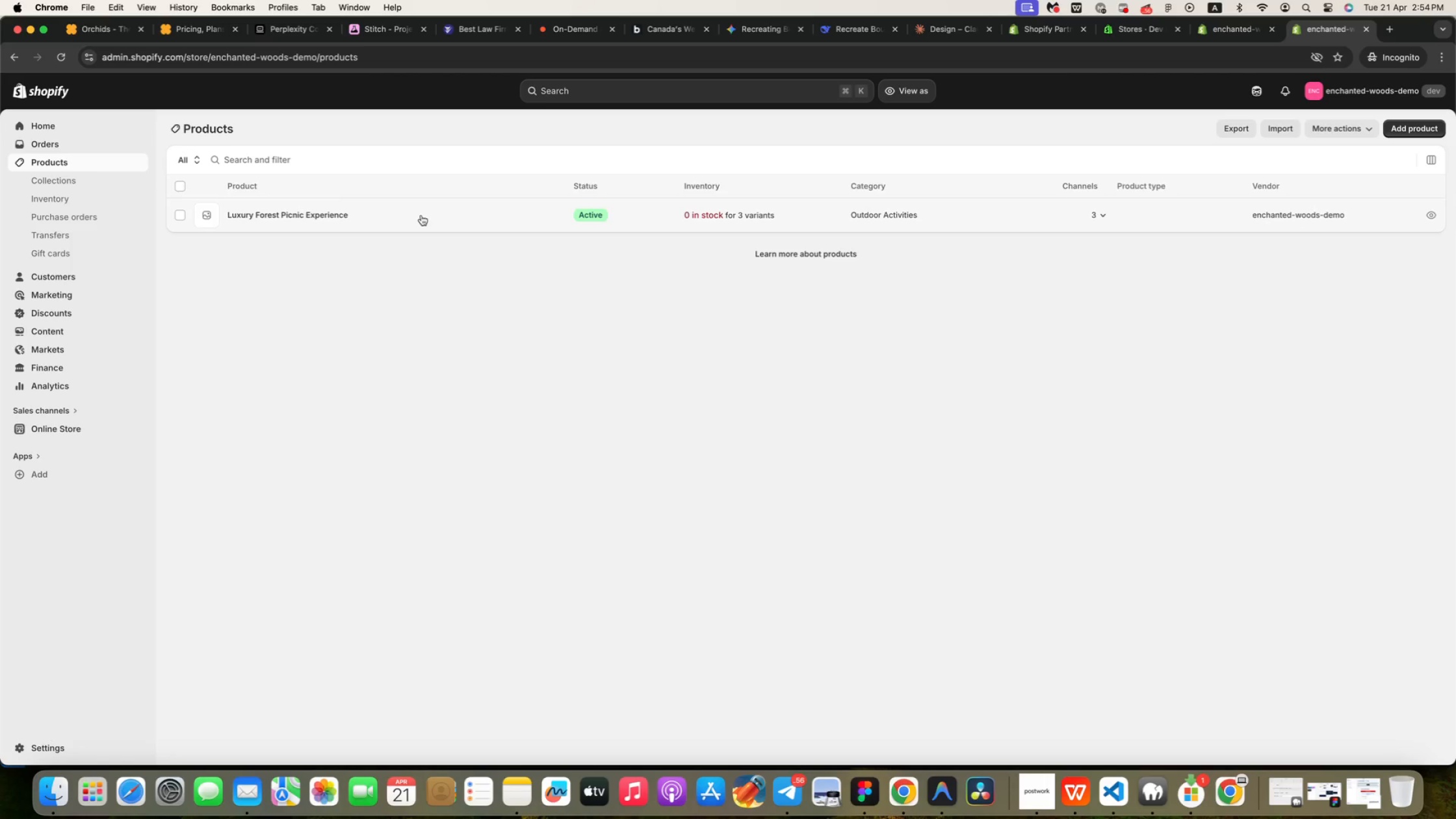 
left_click([421, 215])
 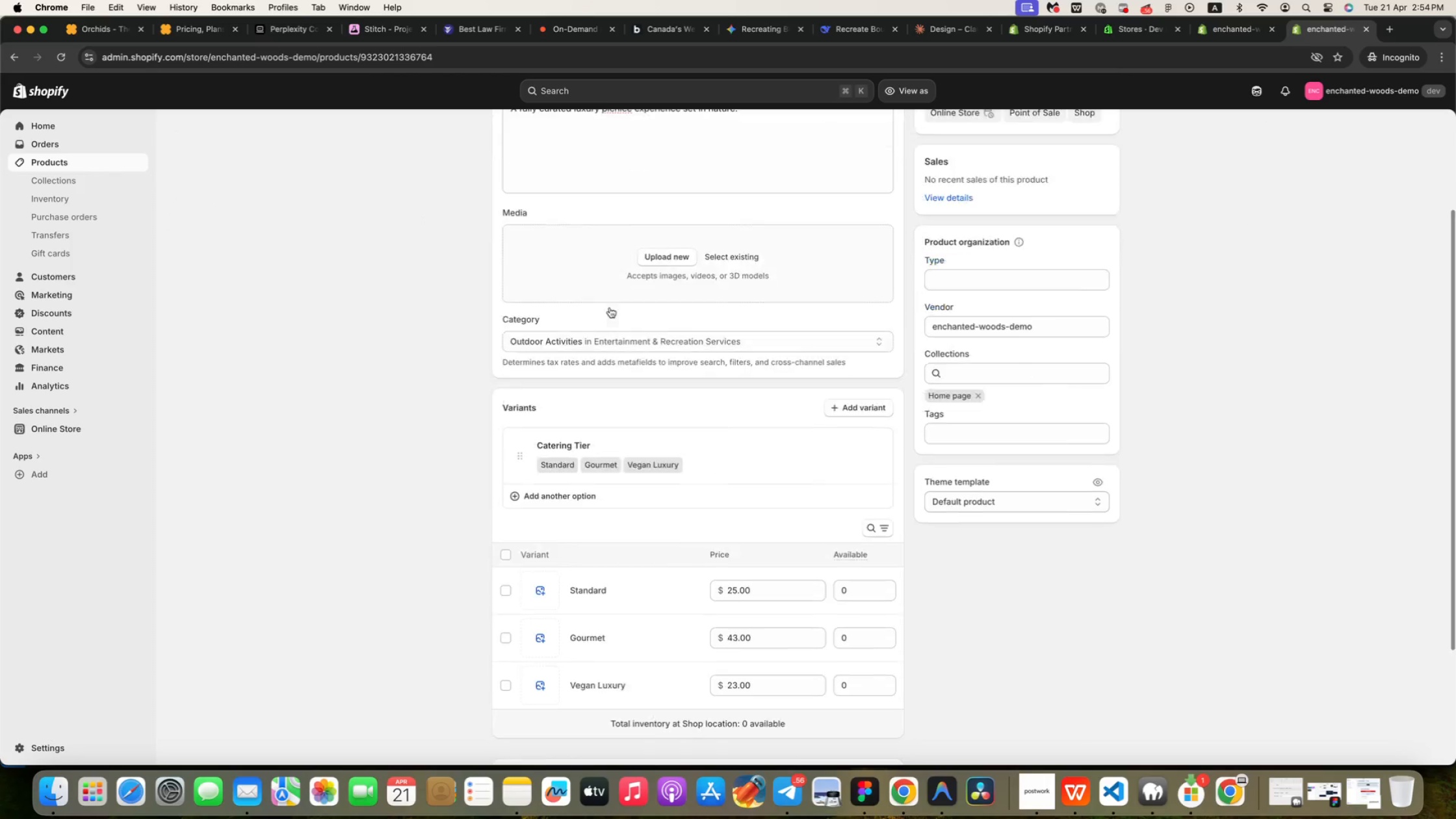 
scroll: coordinate [610, 307], scroll_direction: down, amount: 58.0
 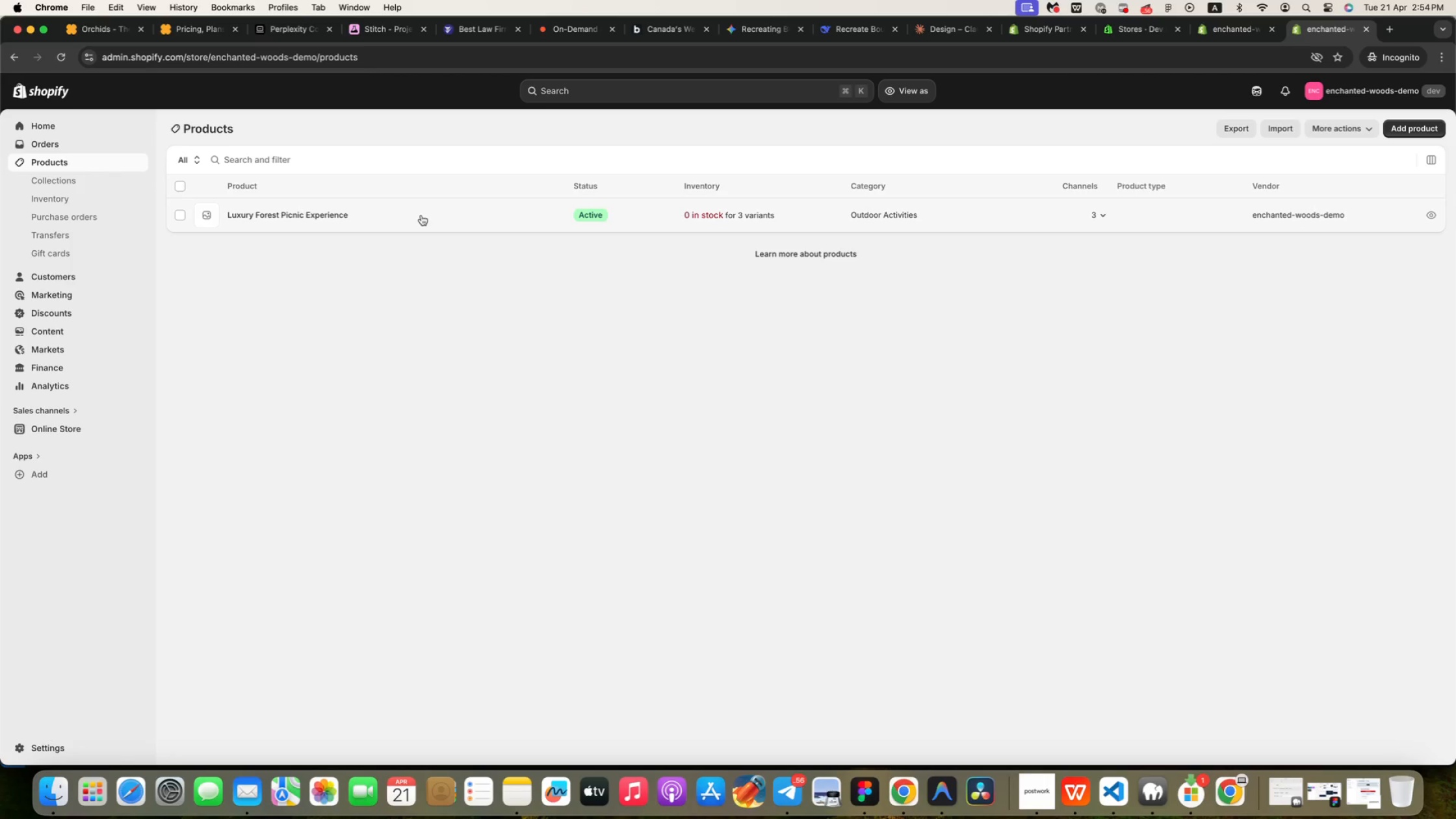 
scroll: coordinate [528, 169], scroll_direction: up, amount: 104.0
 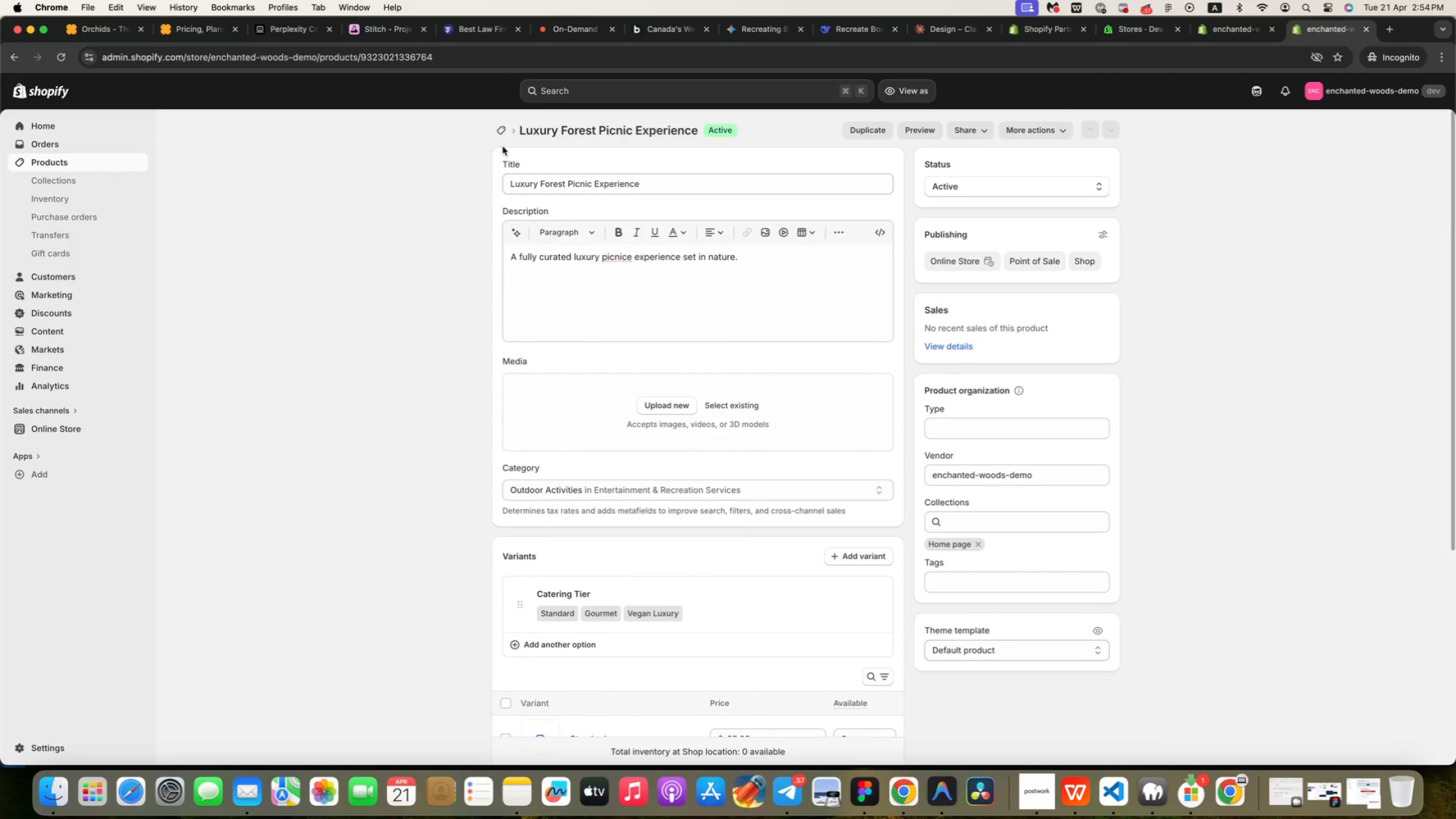 
left_click([499, 131])
 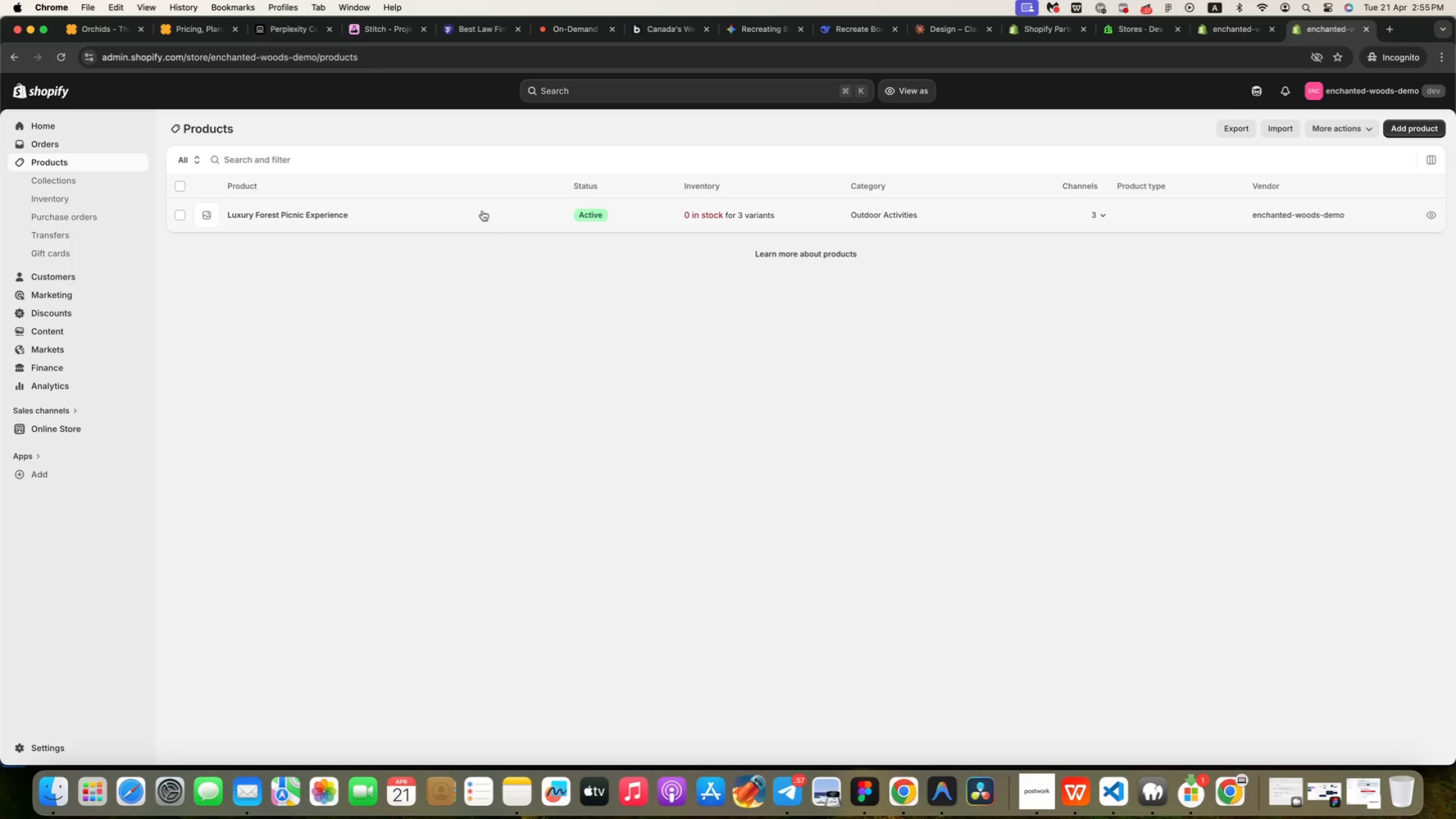 
wait(8.92)
 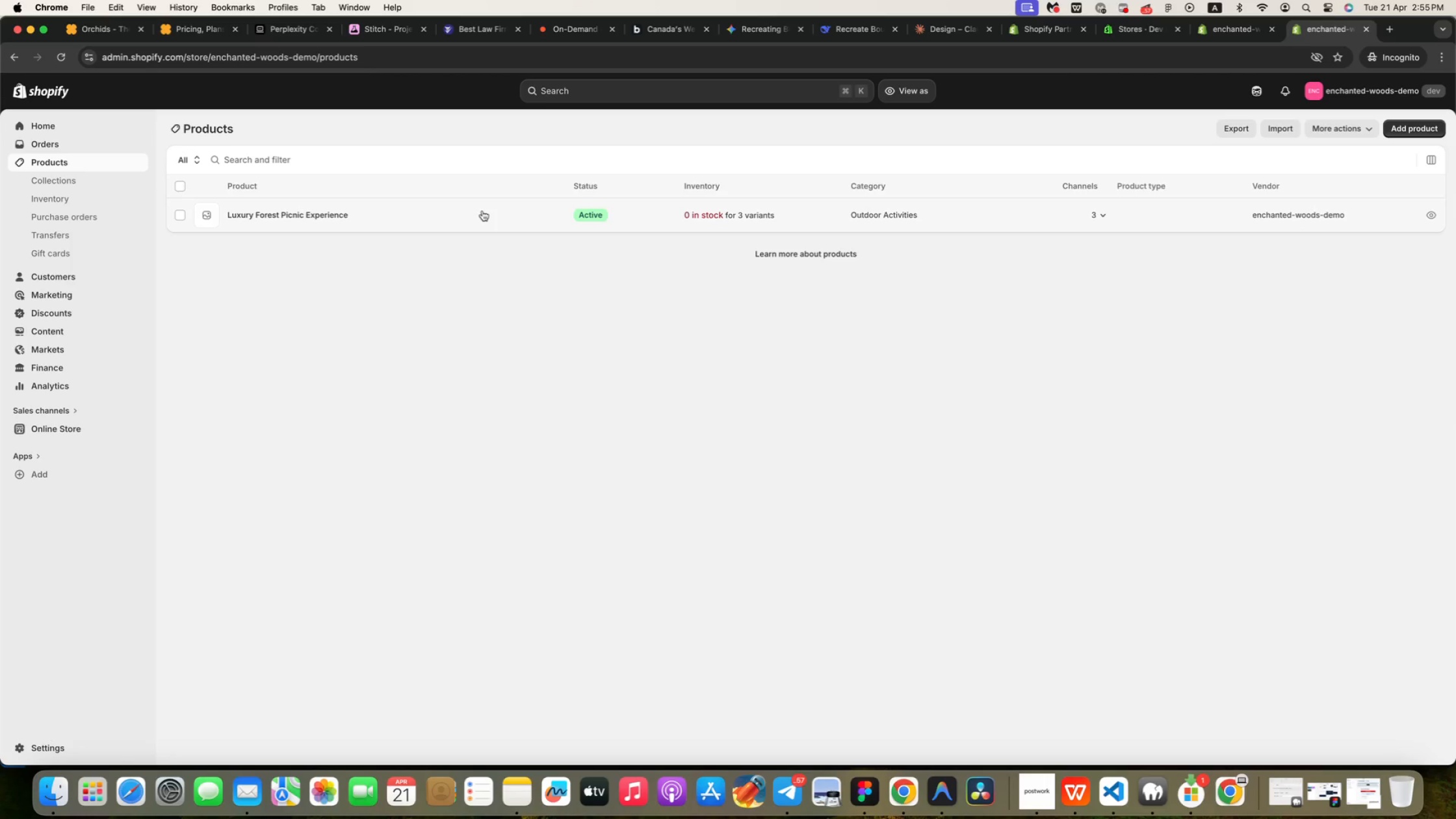 
left_click([482, 211])
 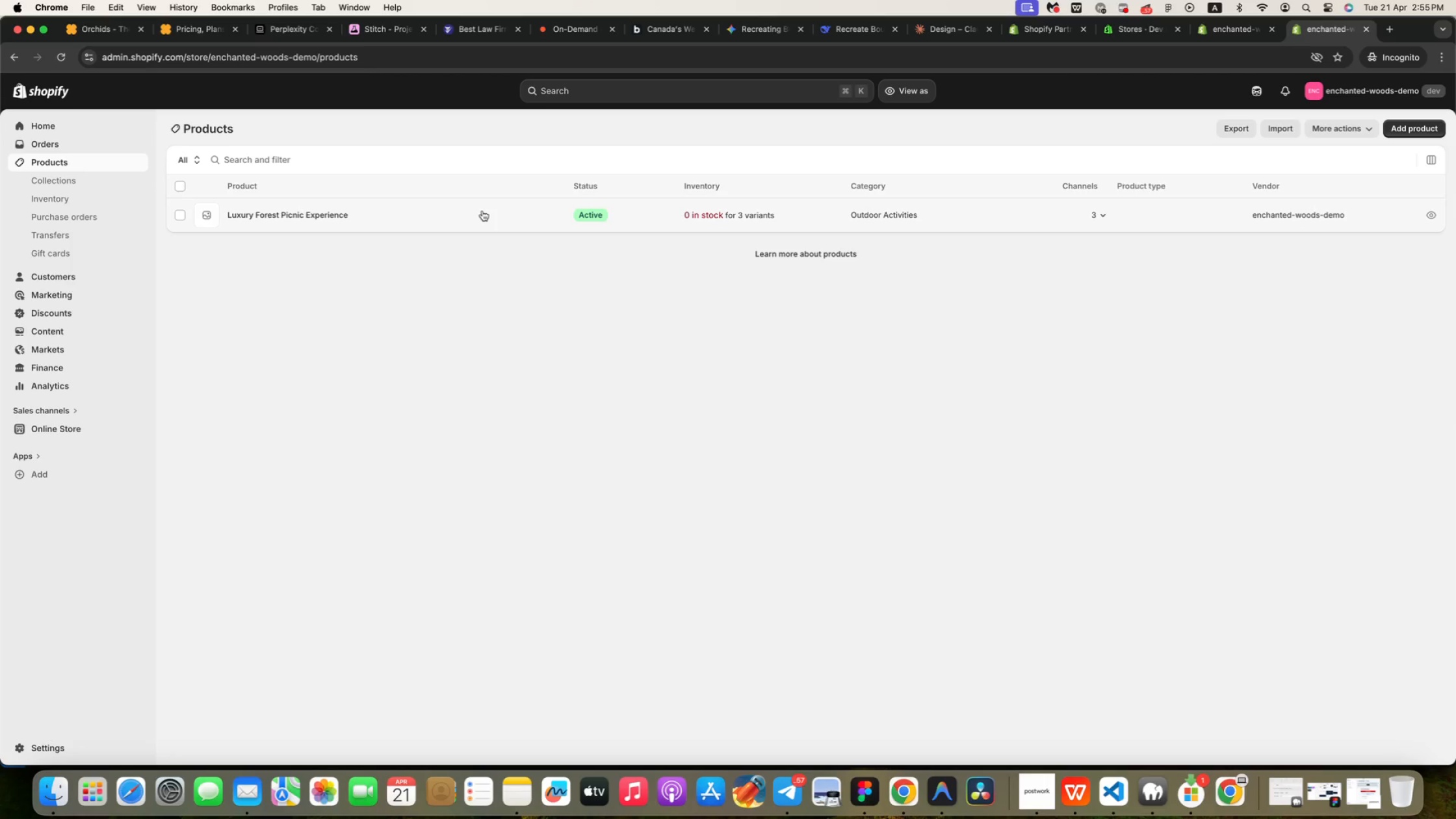 
scroll: coordinate [482, 211], scroll_direction: down, amount: 47.0
 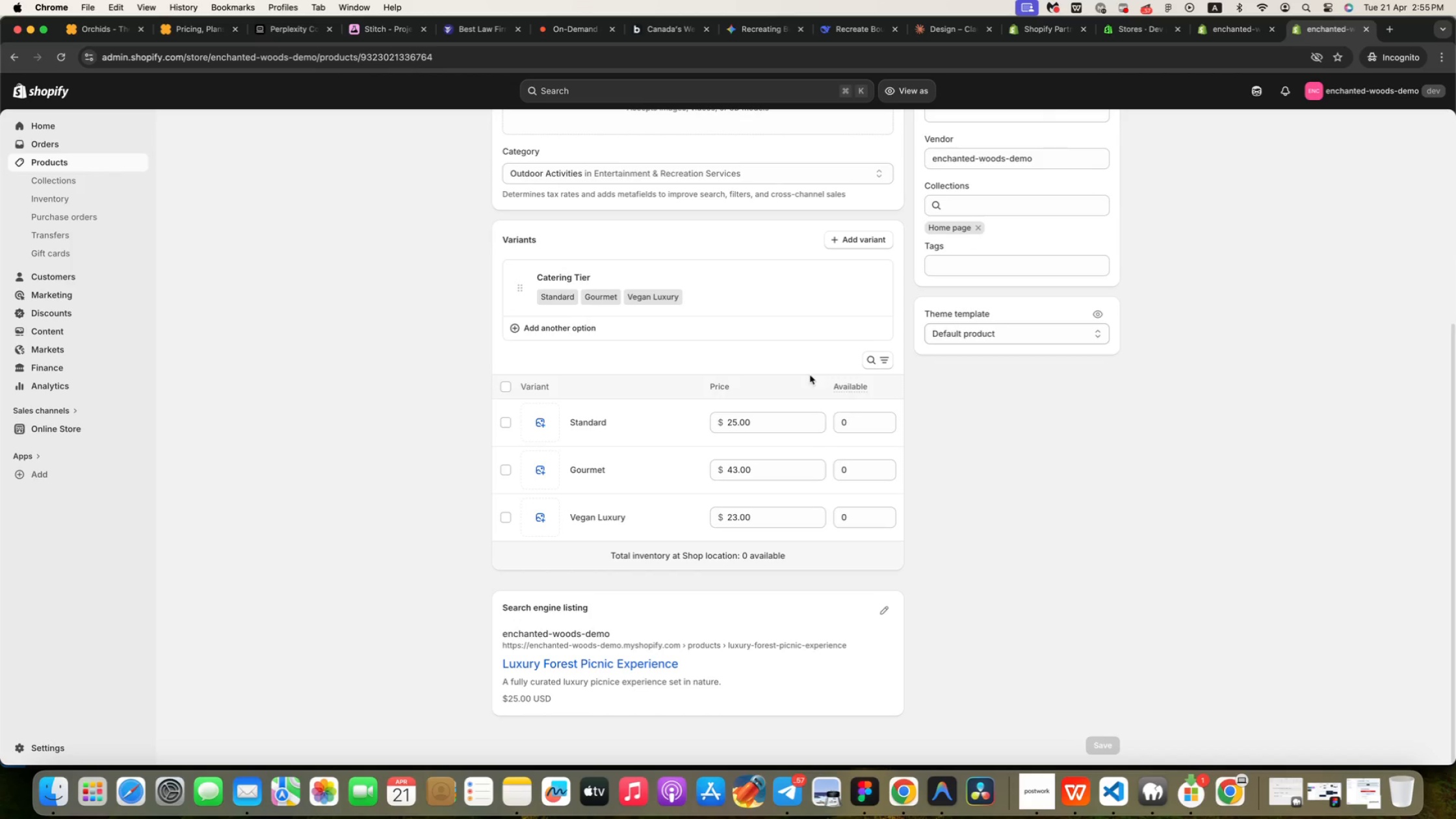 
left_click([861, 421])
 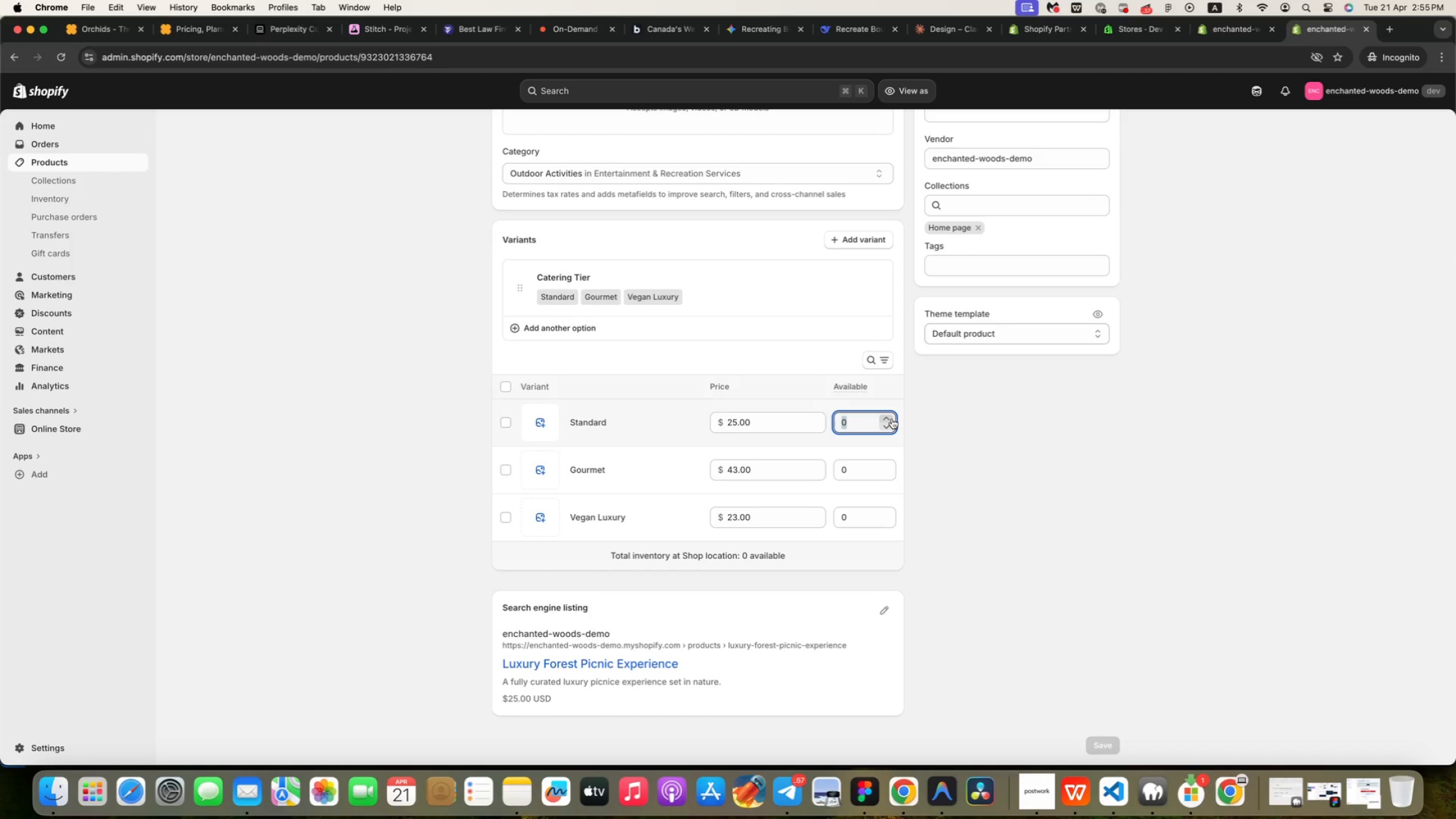 
left_click([892, 419])
 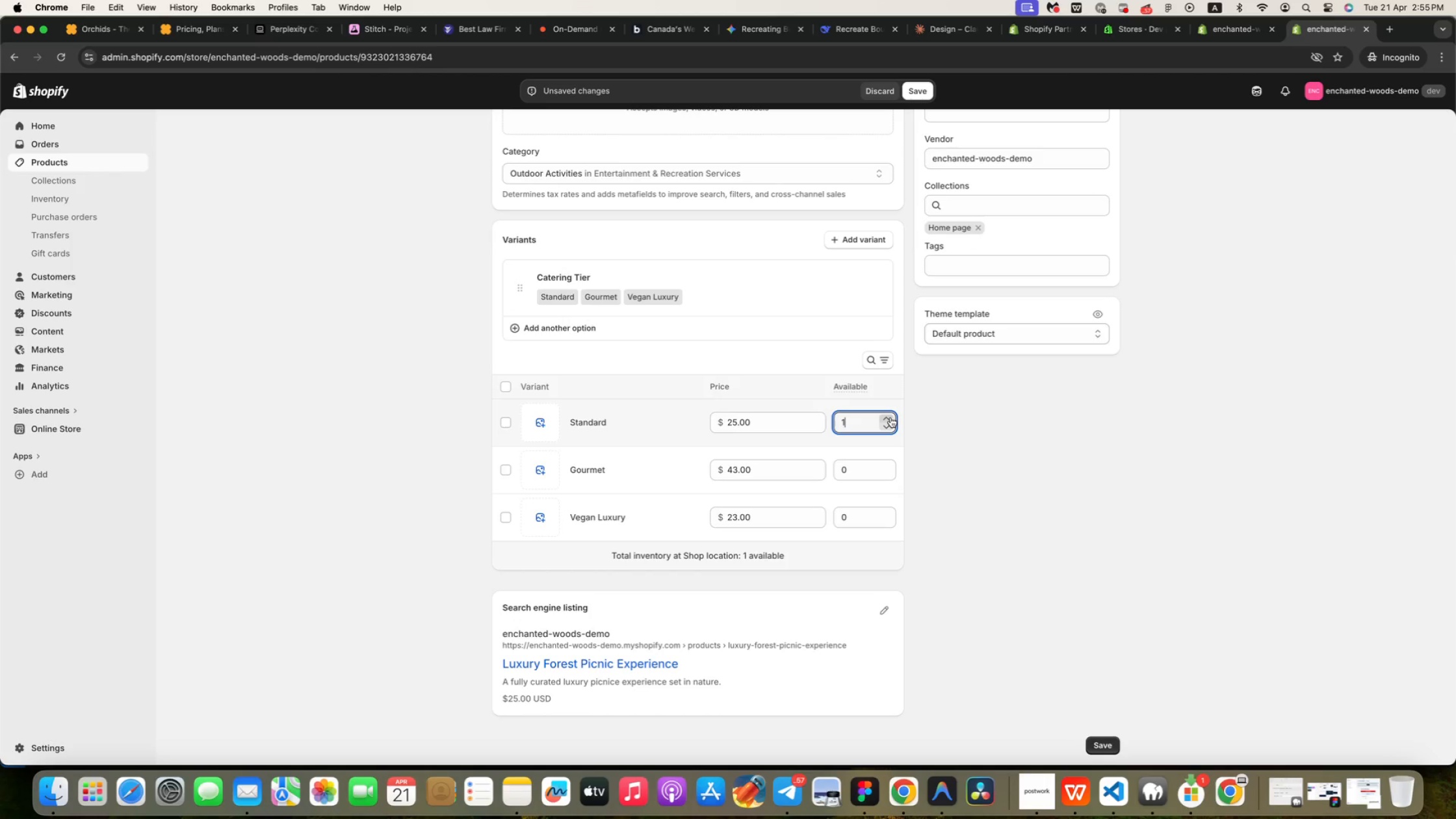 
double_click([890, 417])
 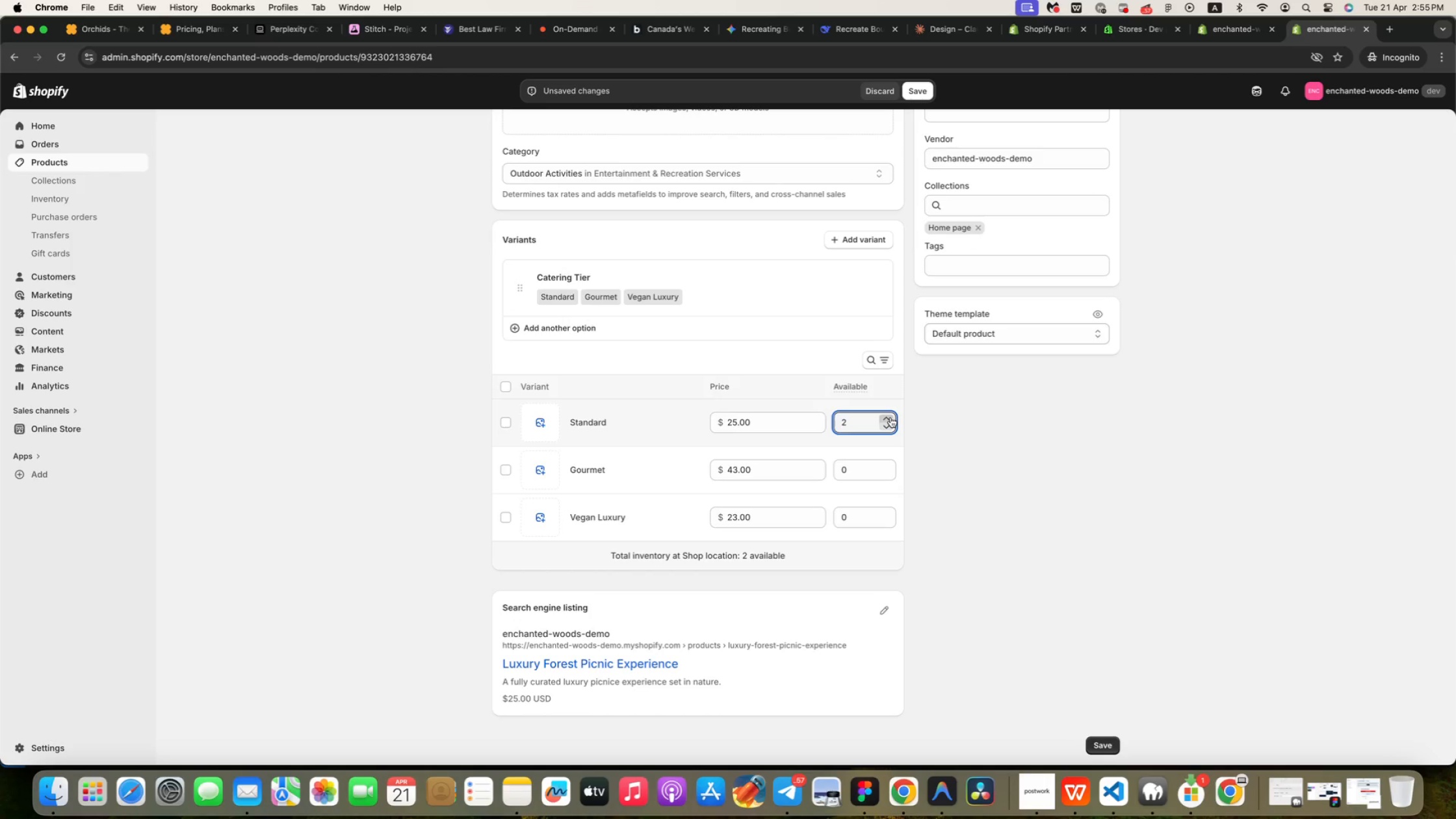 
triple_click([890, 417])
 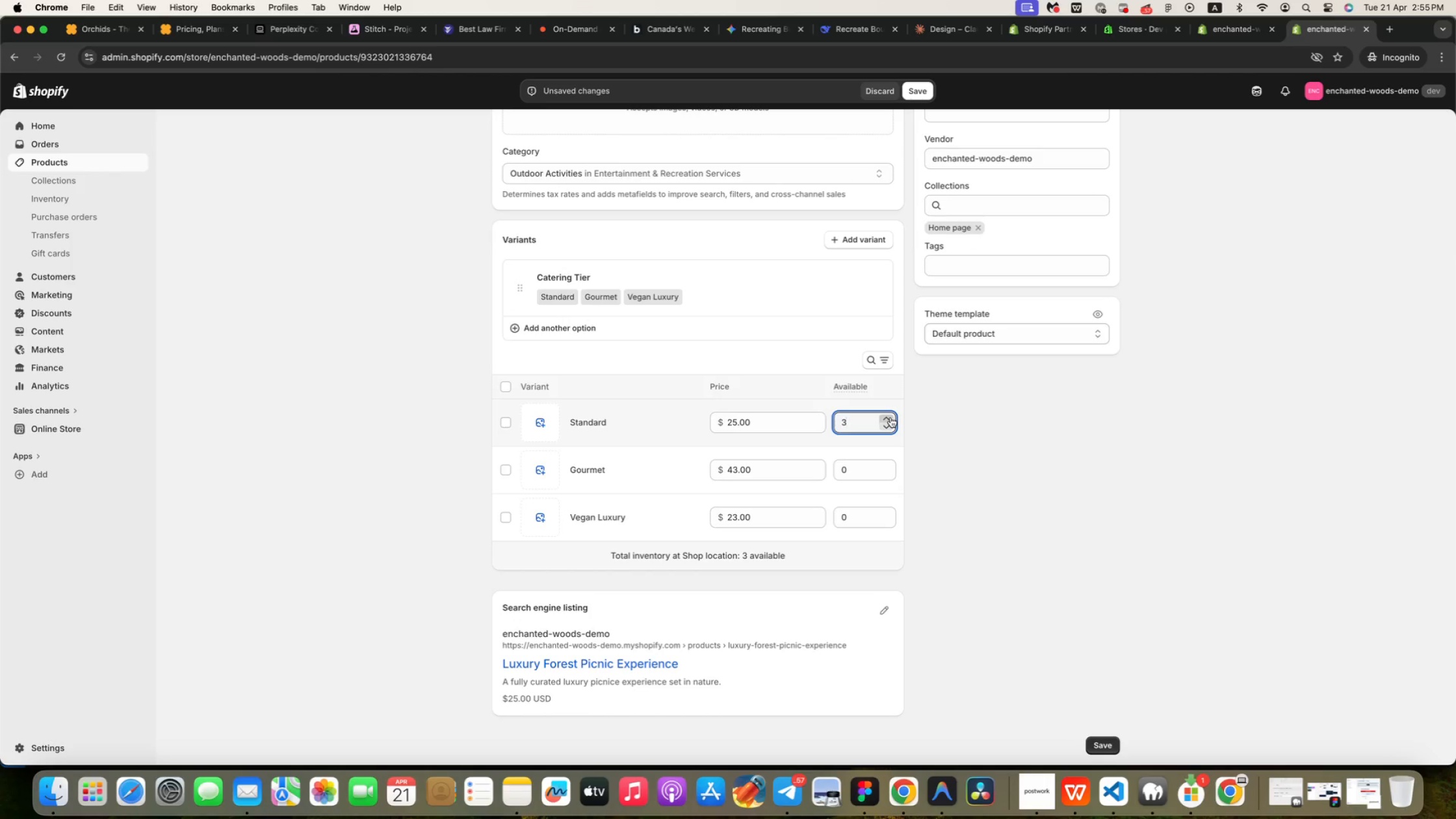 
triple_click([890, 417])
 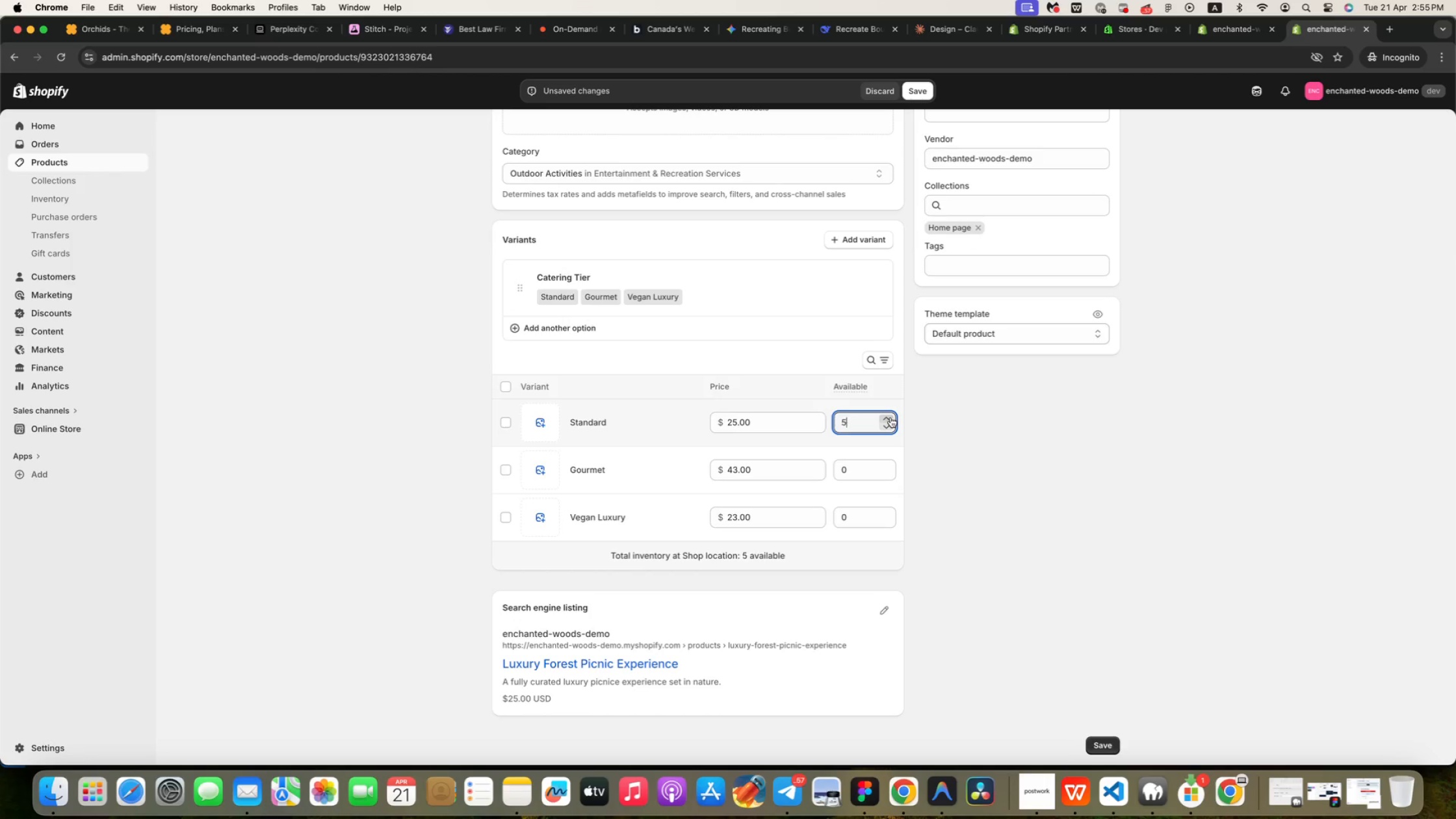 
triple_click([890, 417])
 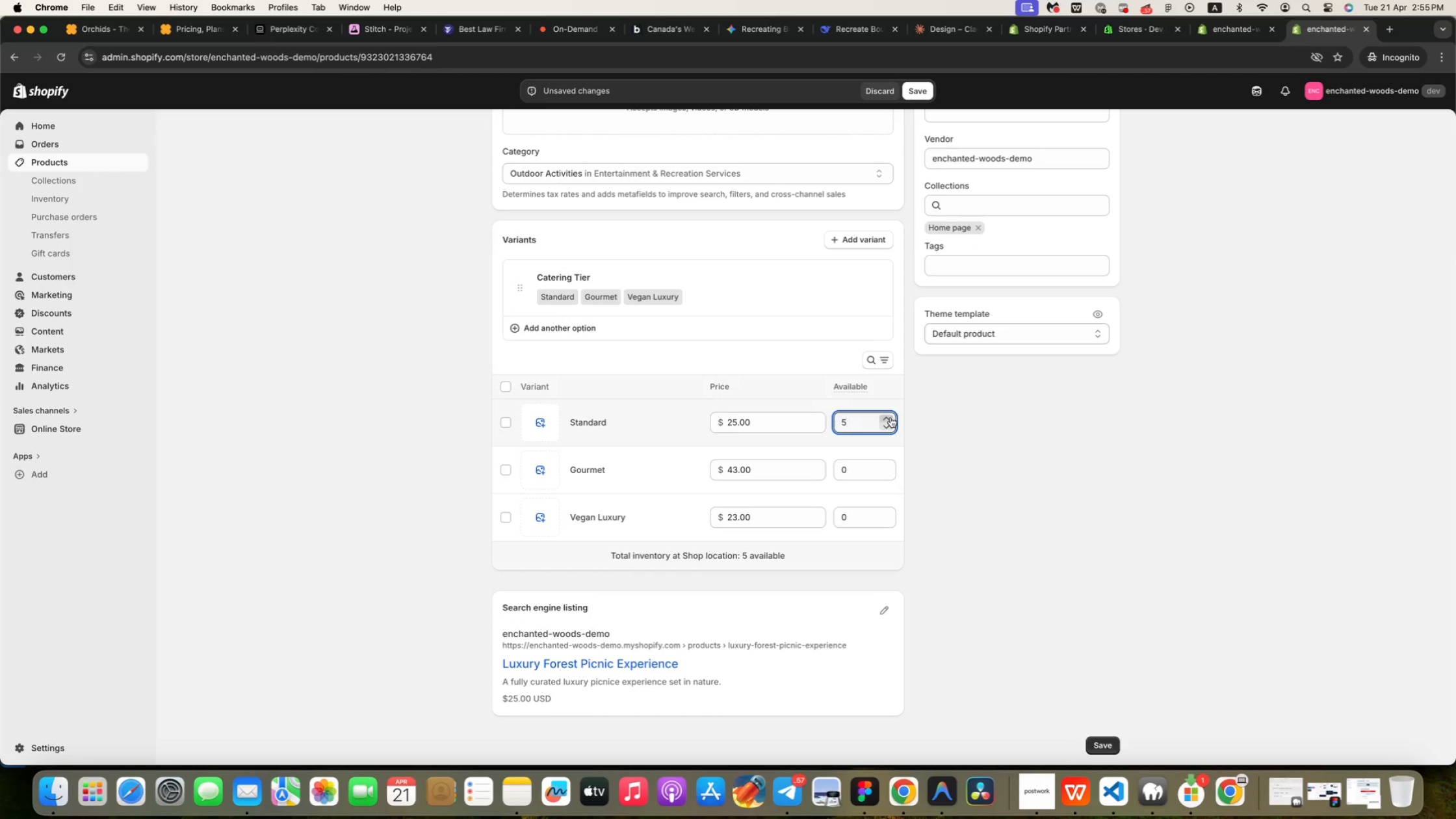 
key(2)
 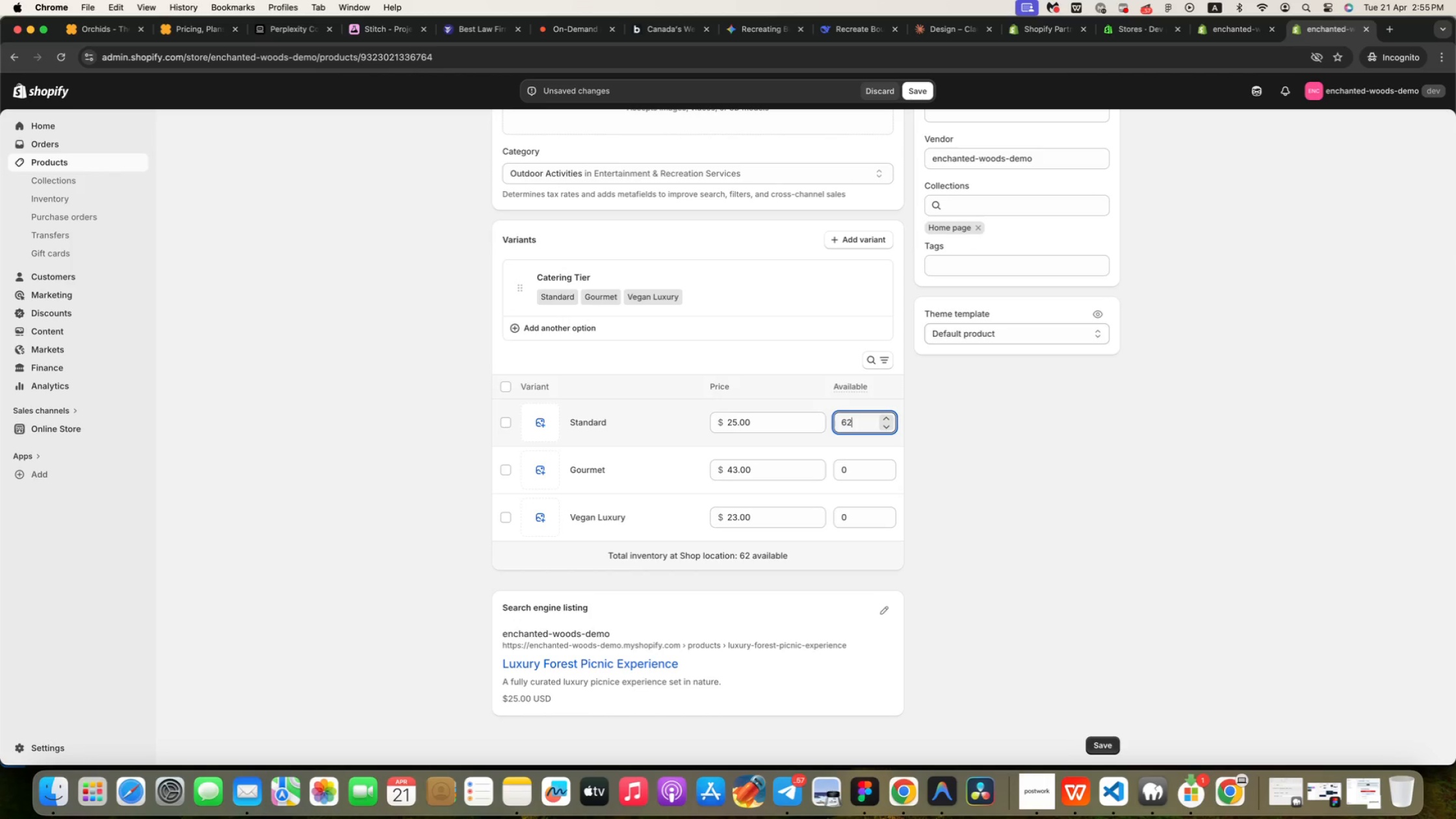 
left_click([859, 472])
 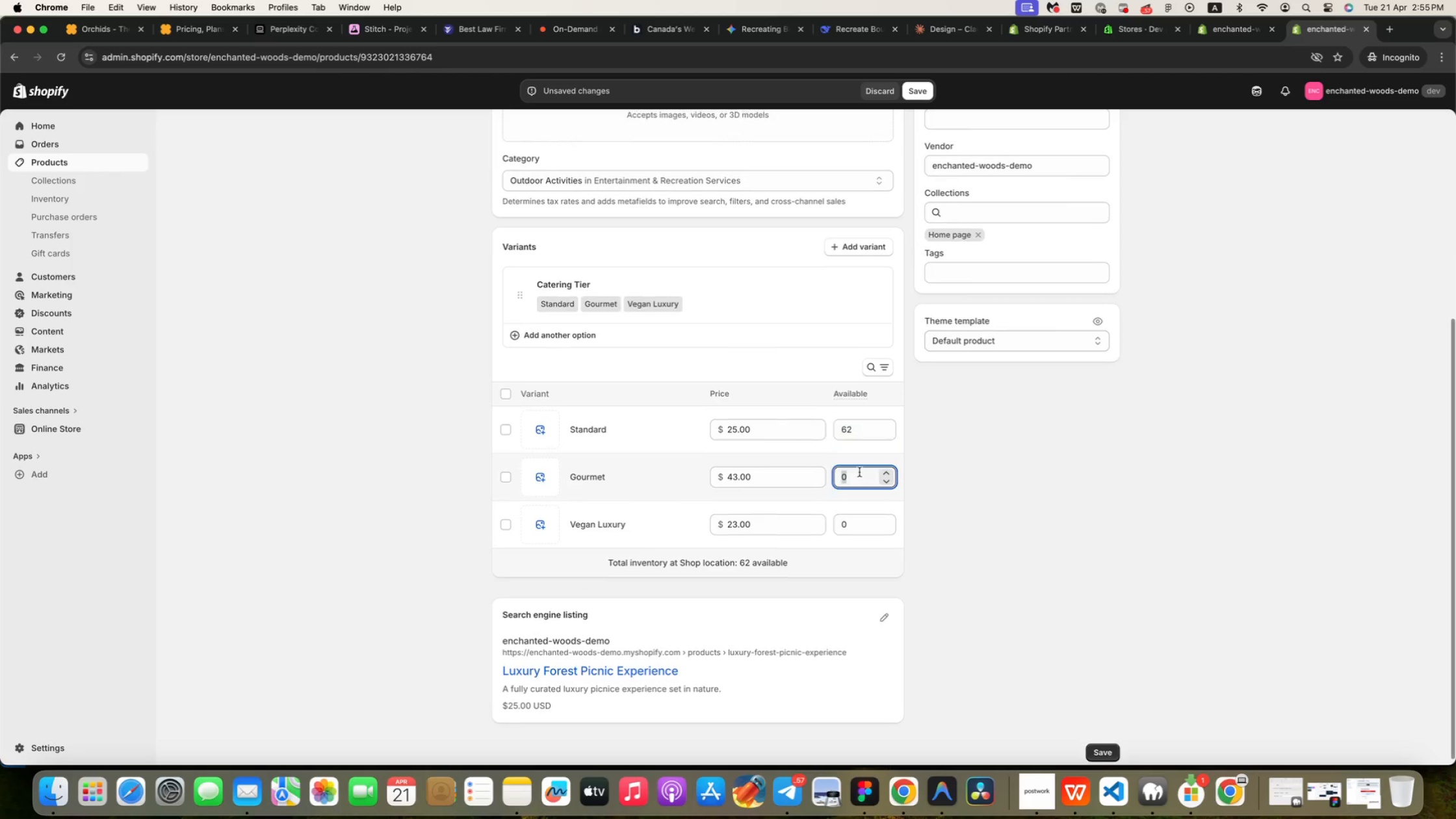 
left_click([859, 472])
 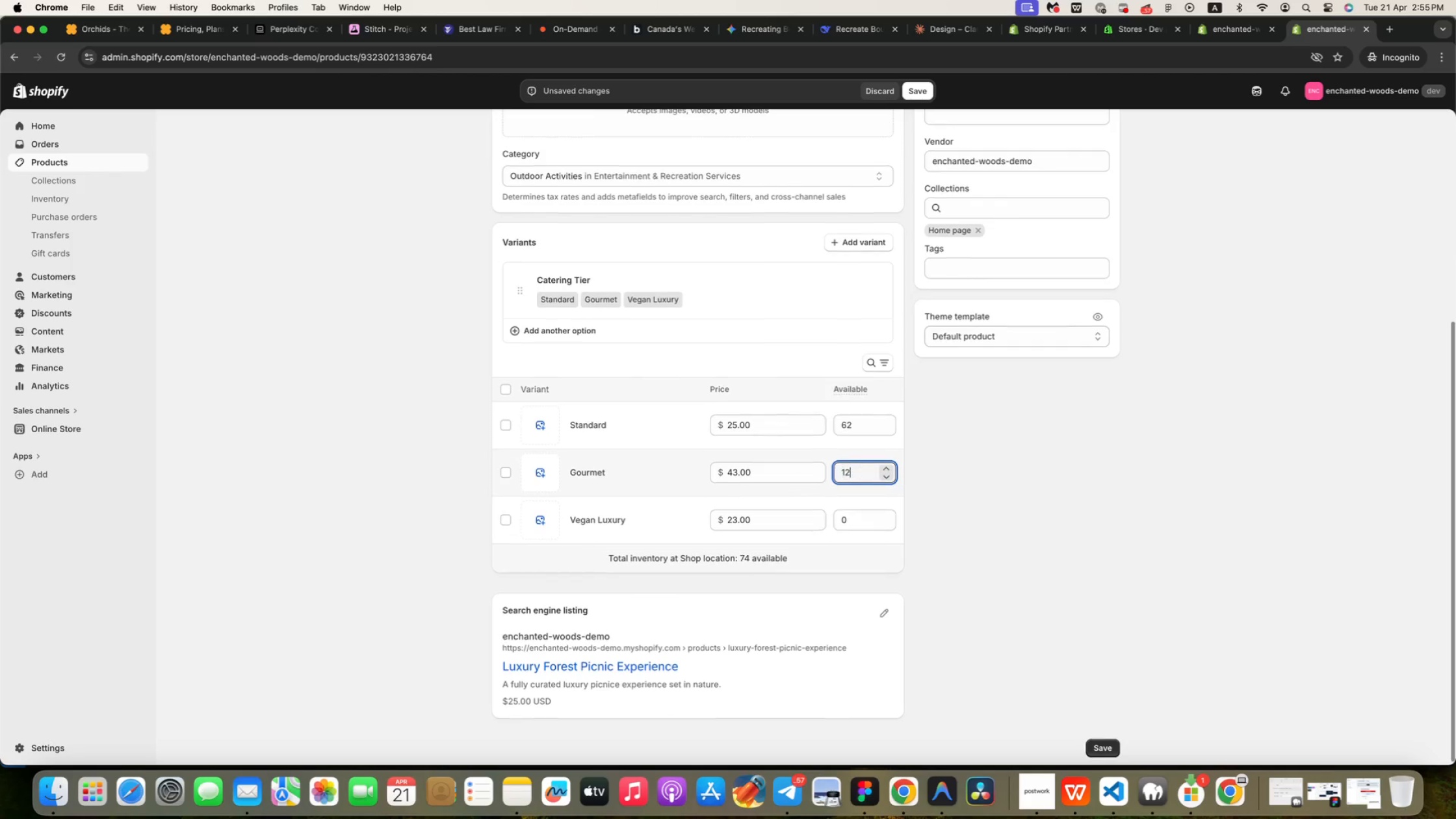 
type(12)
 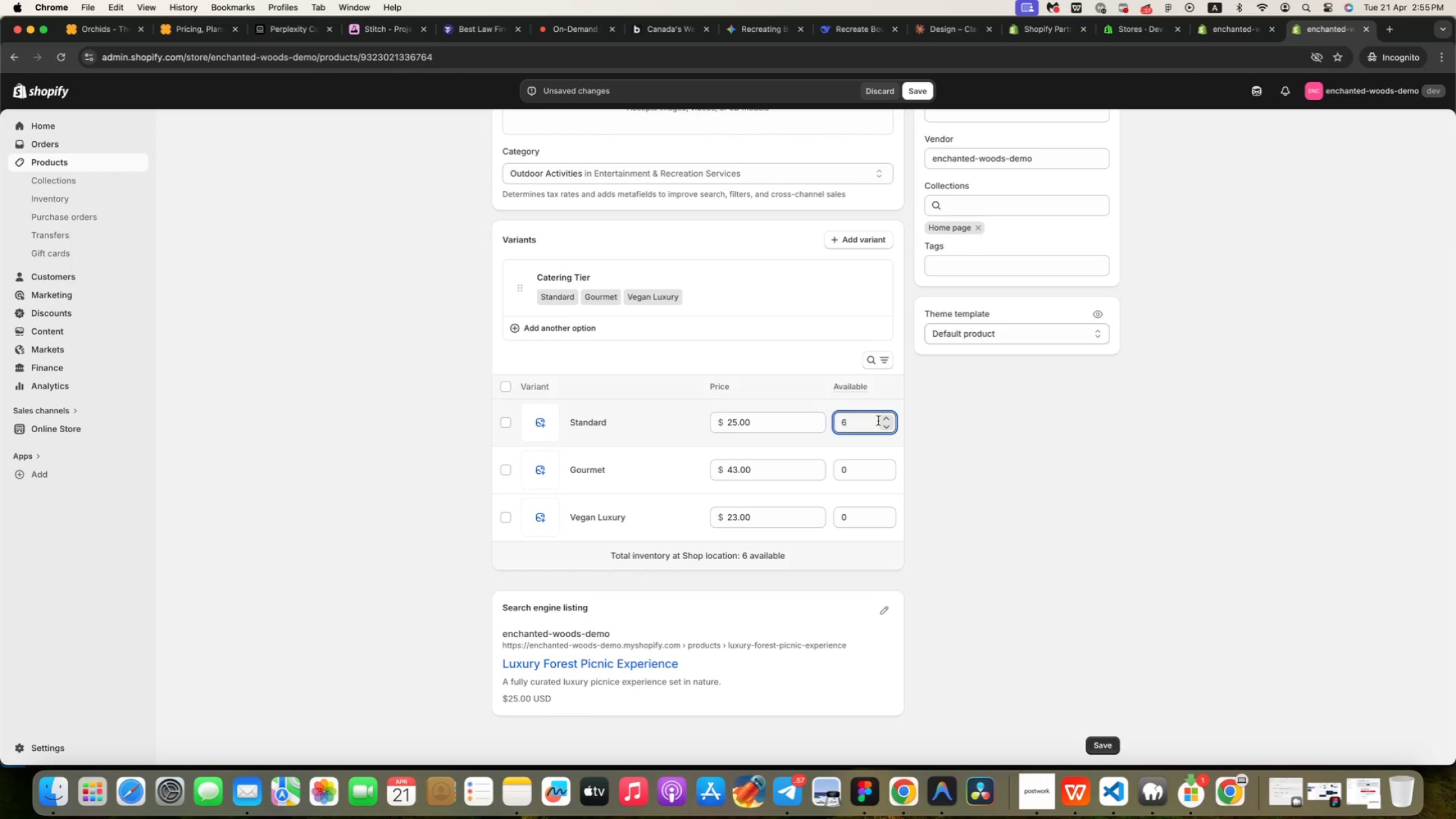 
left_click([856, 521])
 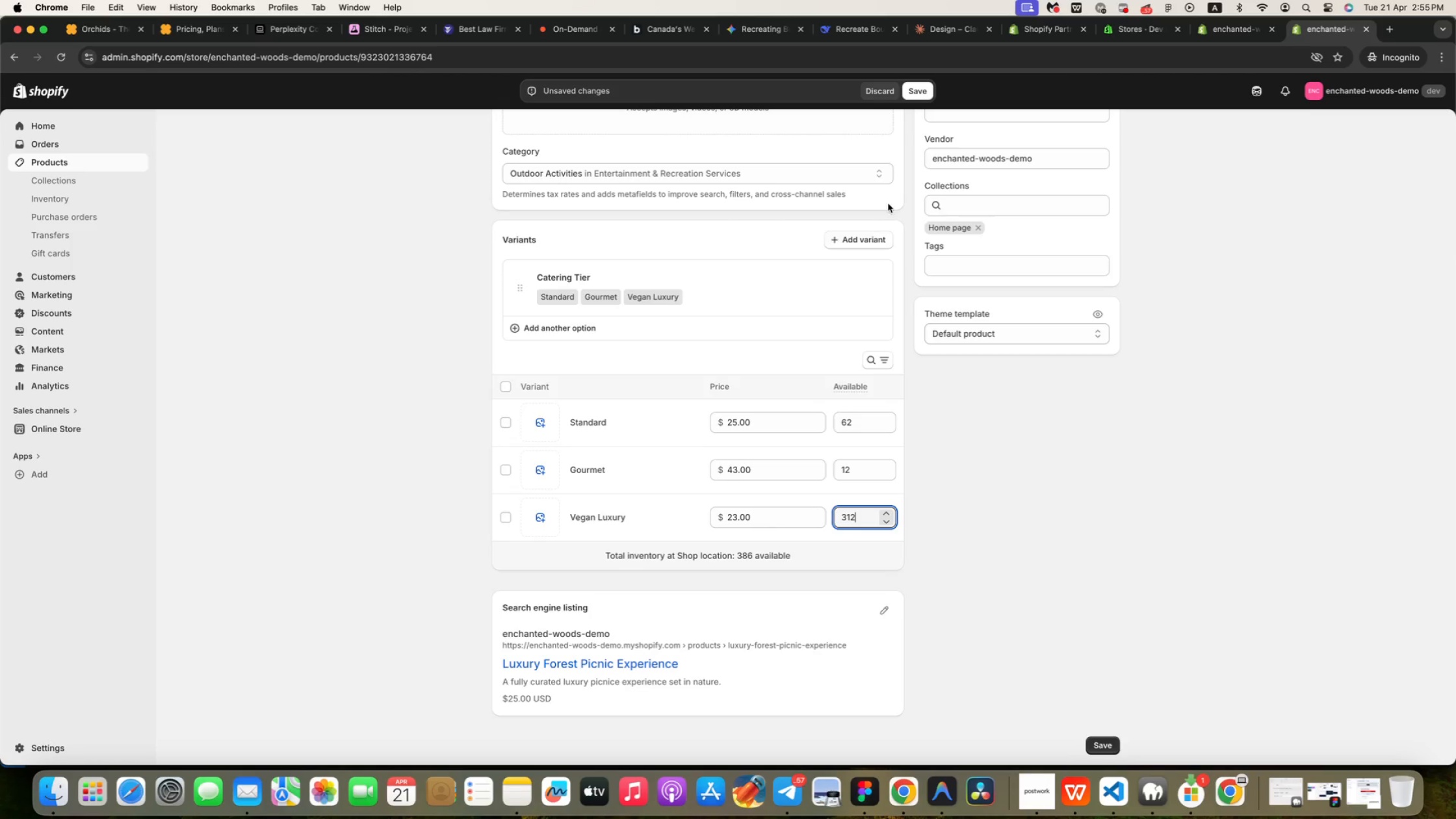 
type(312)
 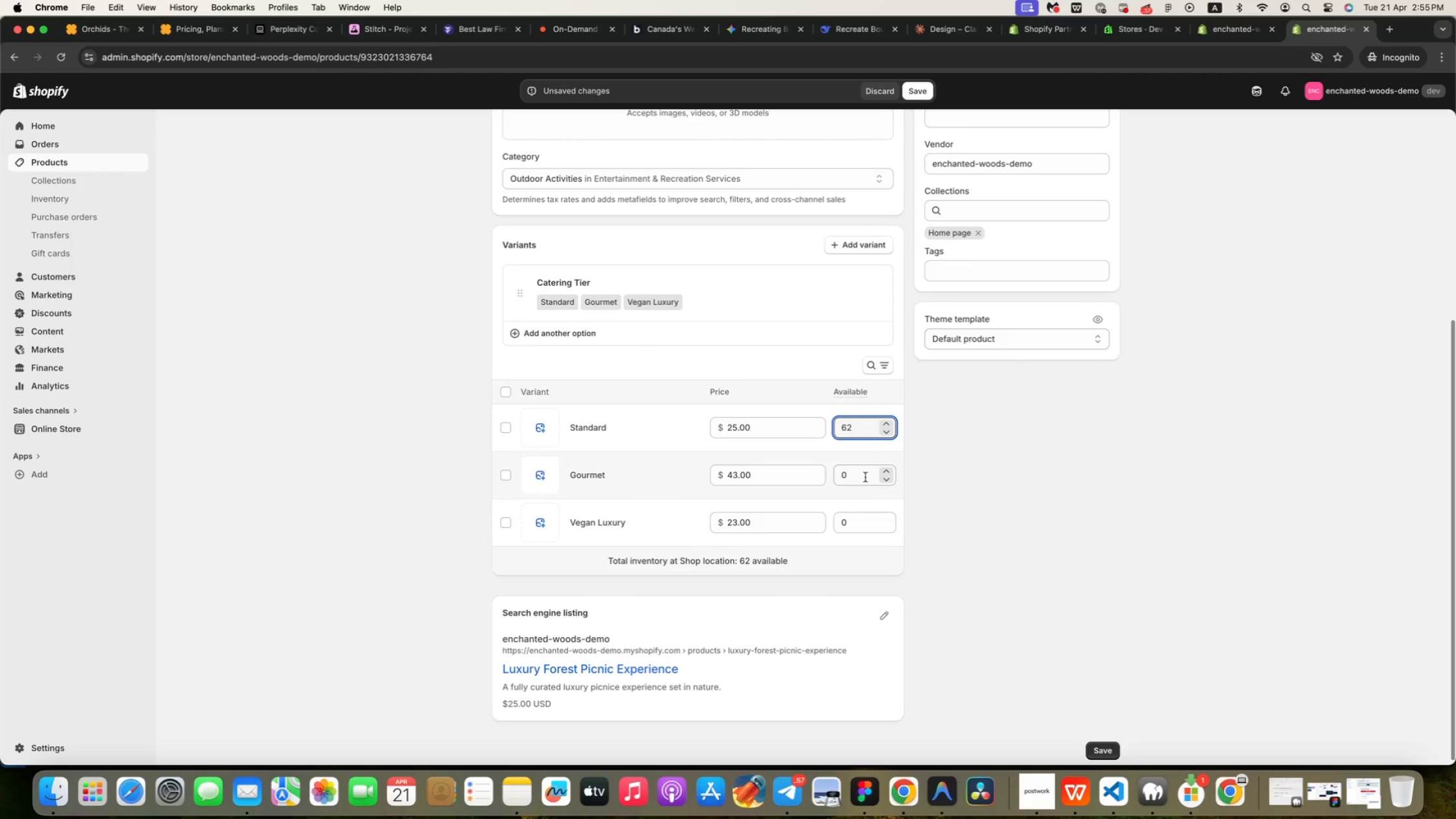 
scroll: coordinate [872, 248], scroll_direction: down, amount: 32.0
 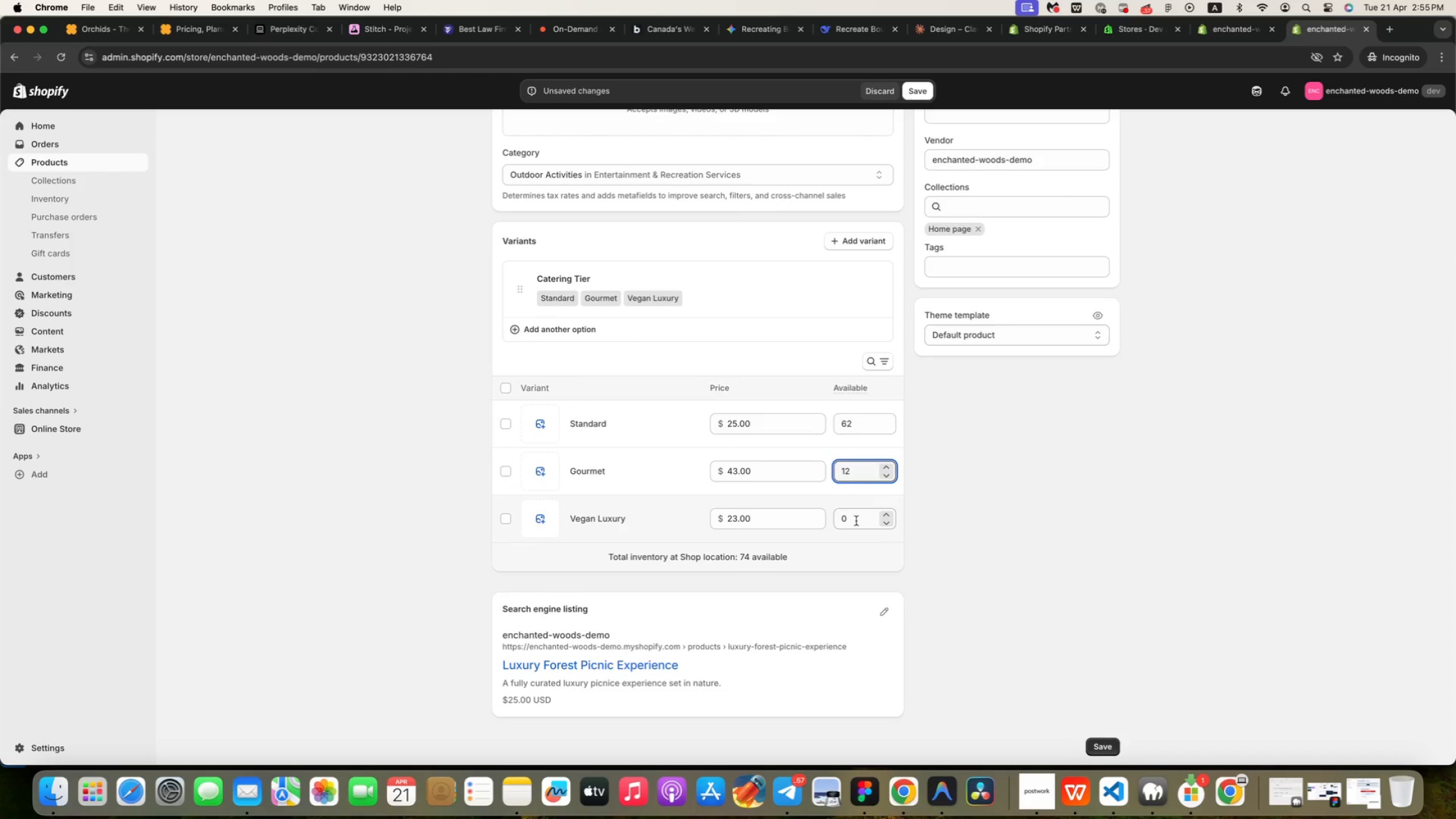 
left_click([915, 90])
 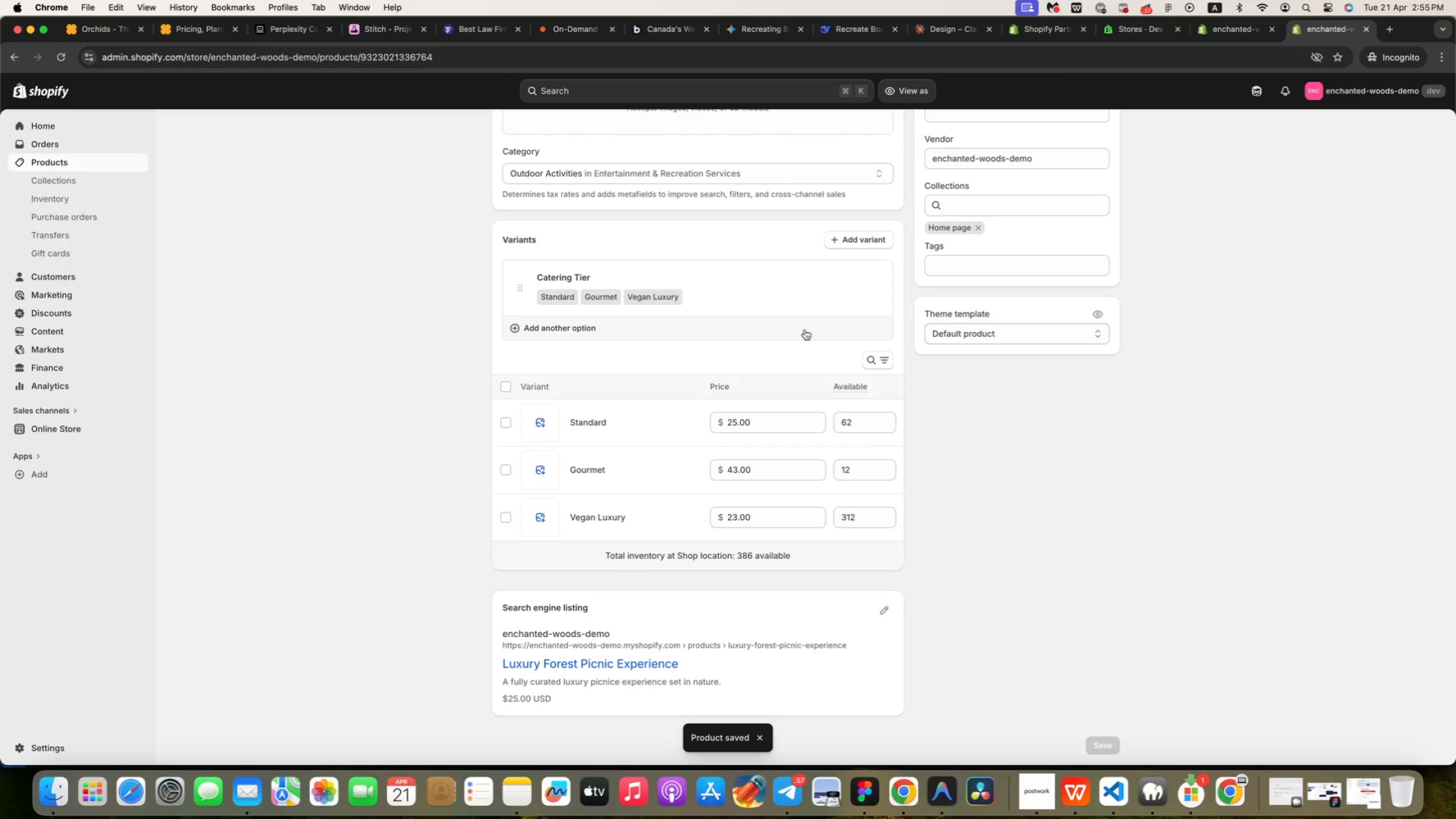 
wait(10.35)
 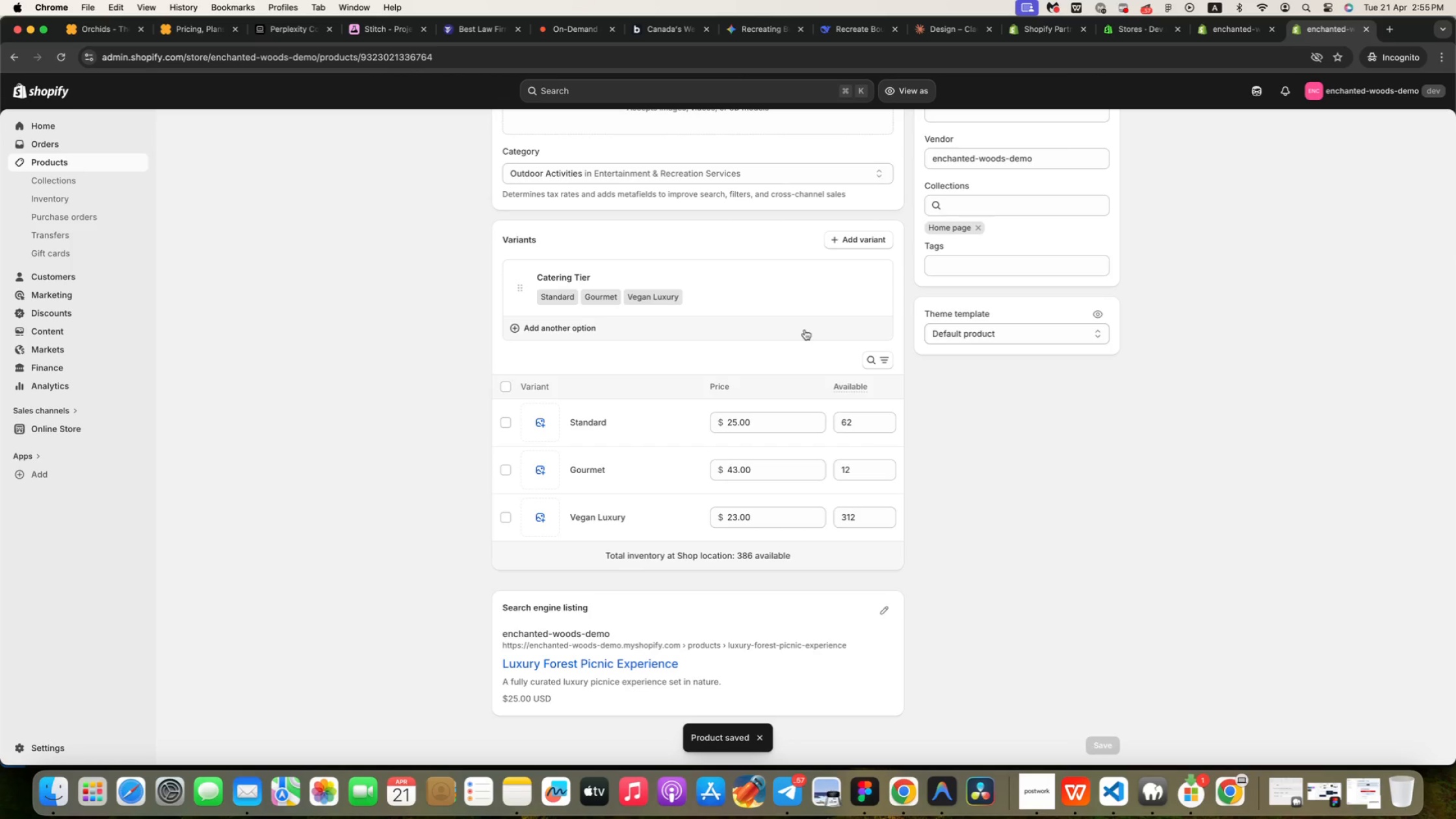 
left_click([1043, 792])